 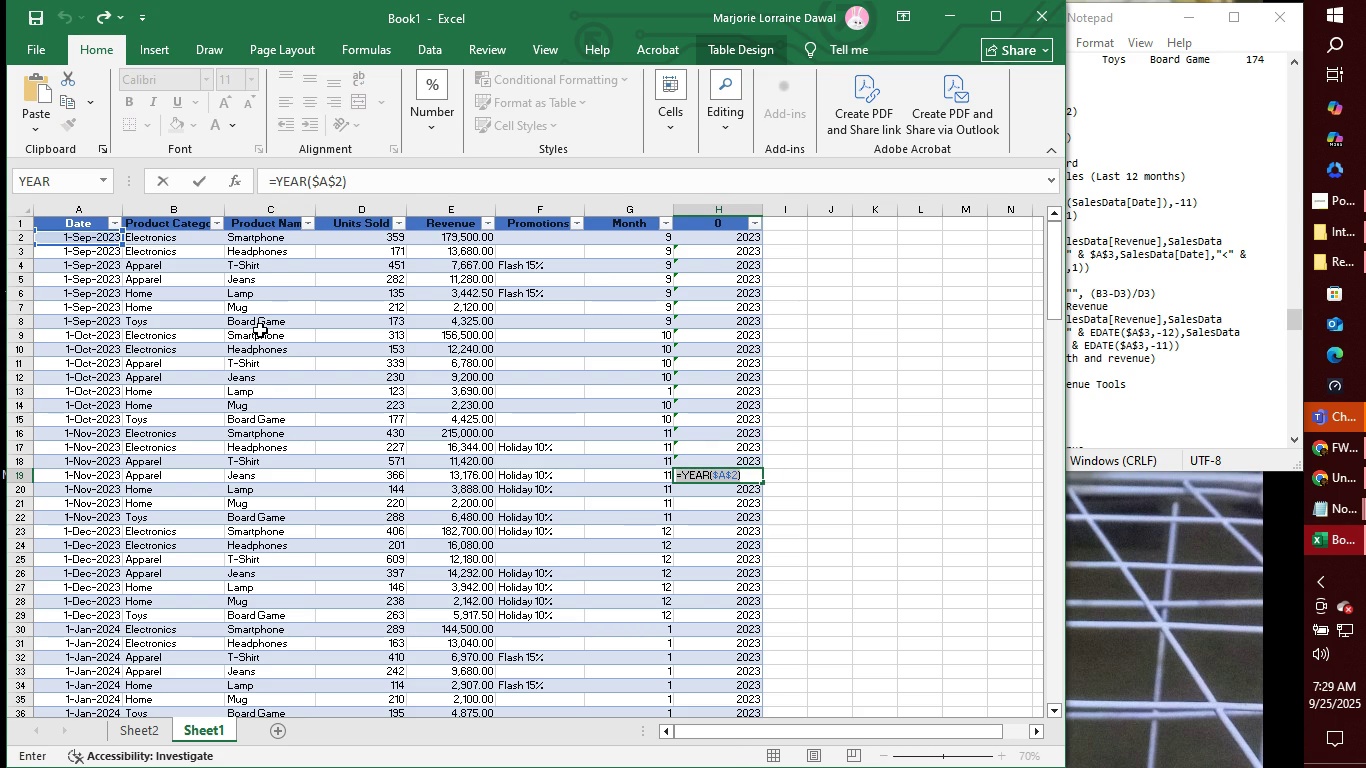 
left_click([342, 180])
 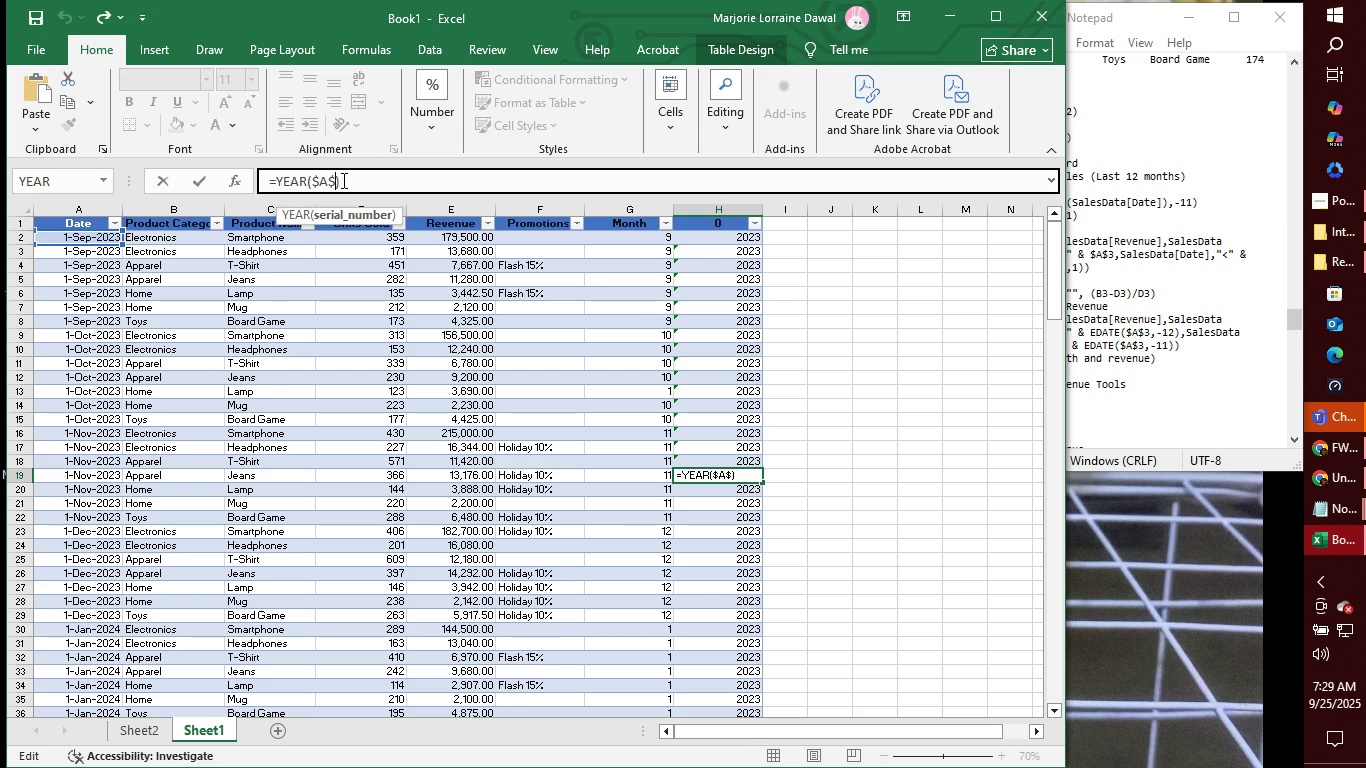 
key(Backspace)
type(19)
 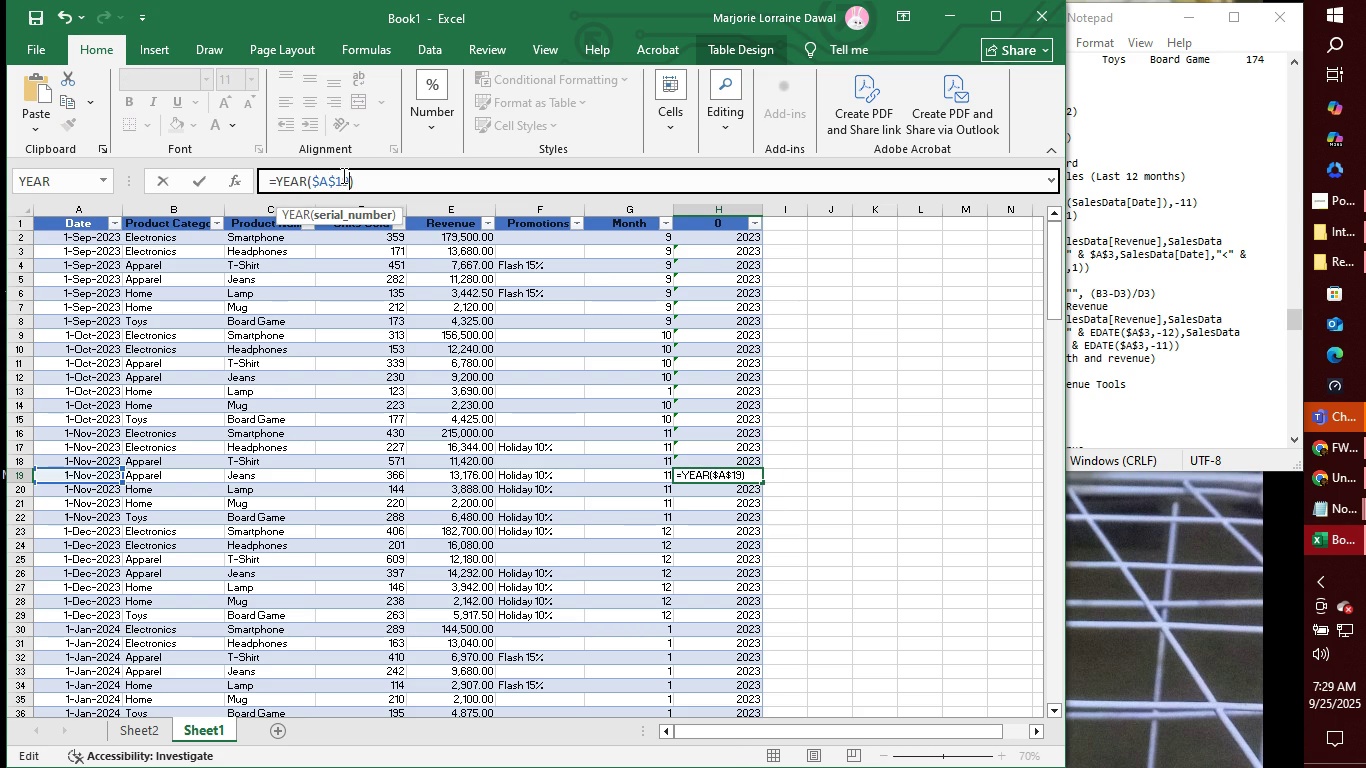 
key(Enter)
 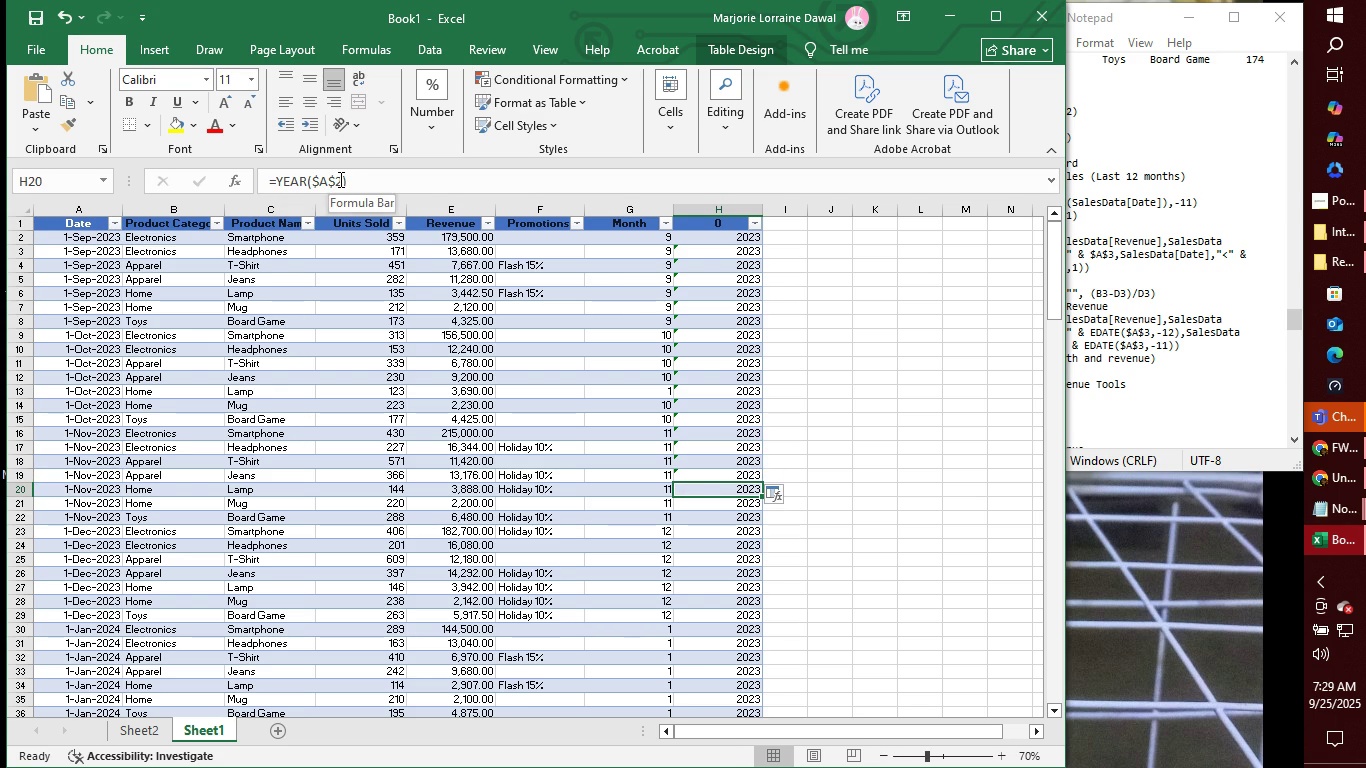 
left_click([339, 179])
 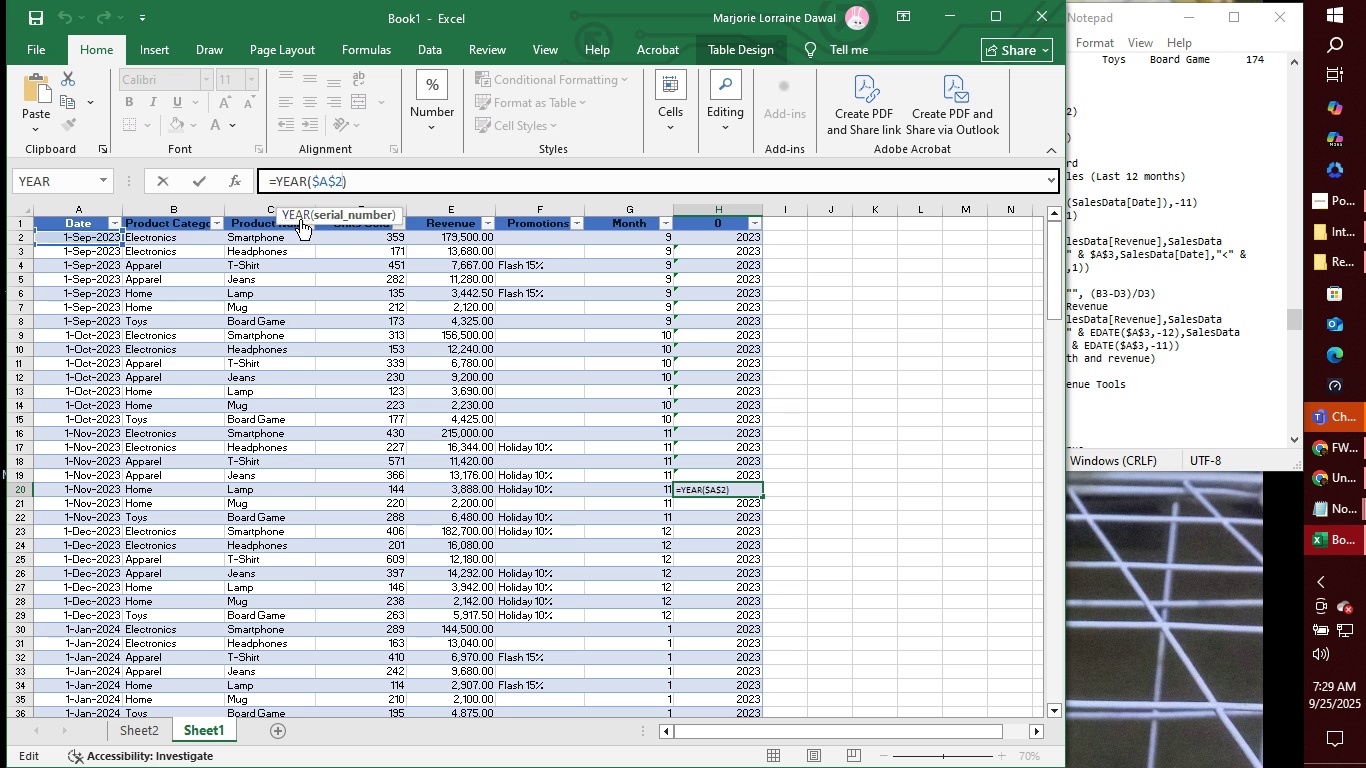 
key(0)
 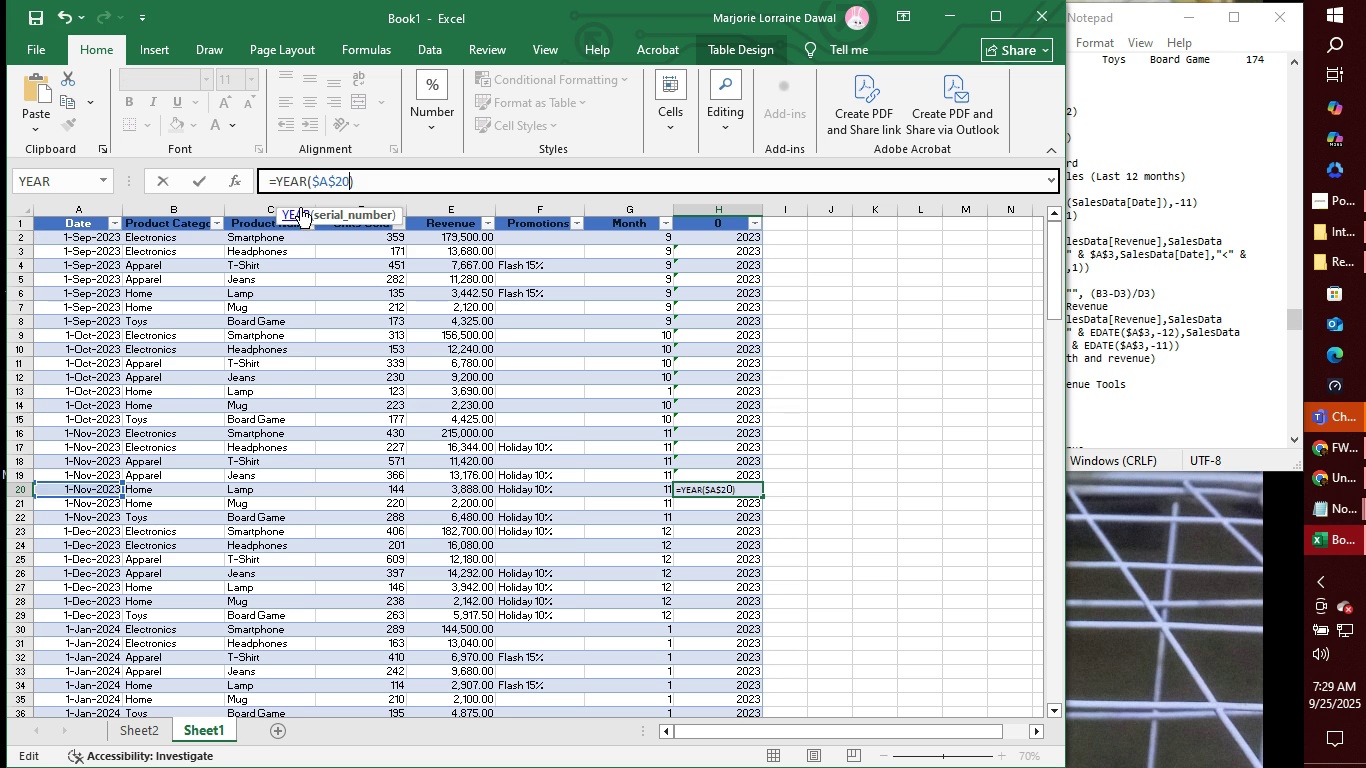 
key(Enter)
 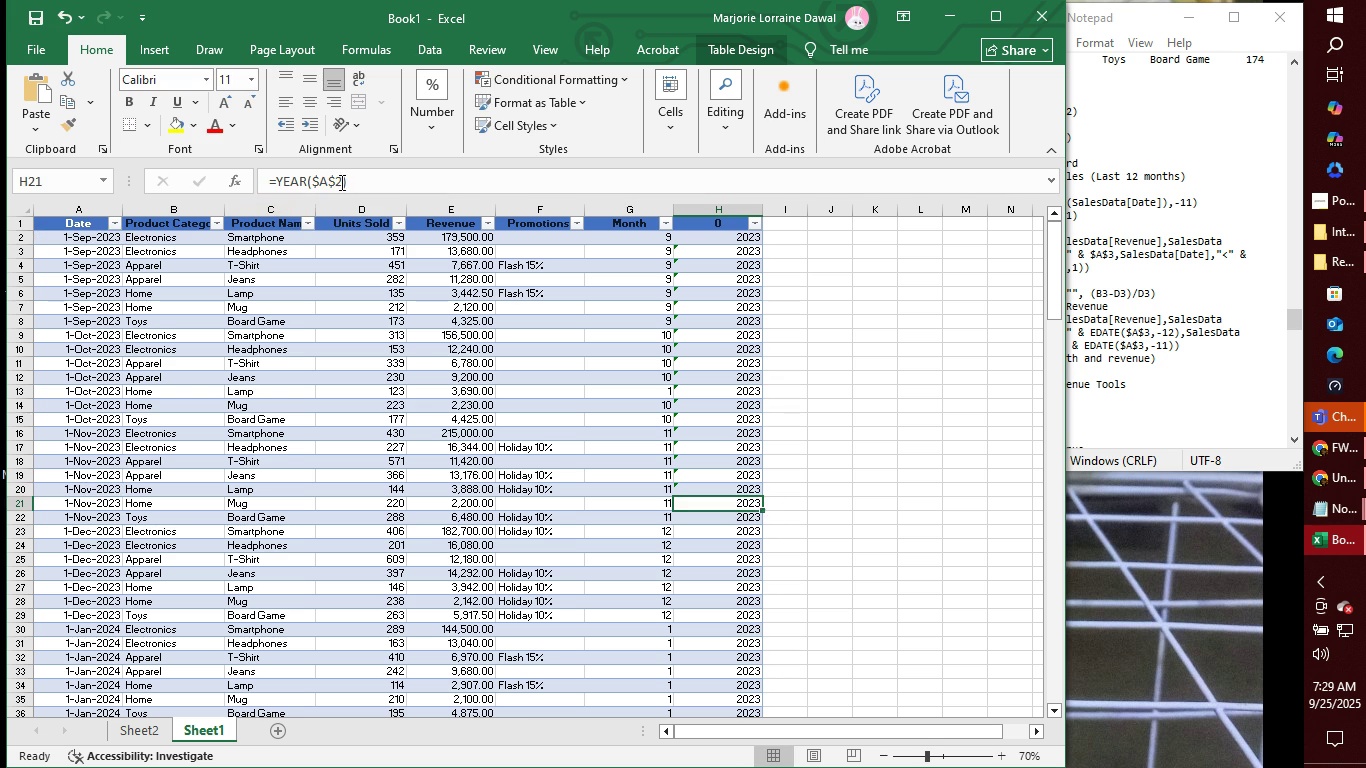 
left_click([340, 182])
 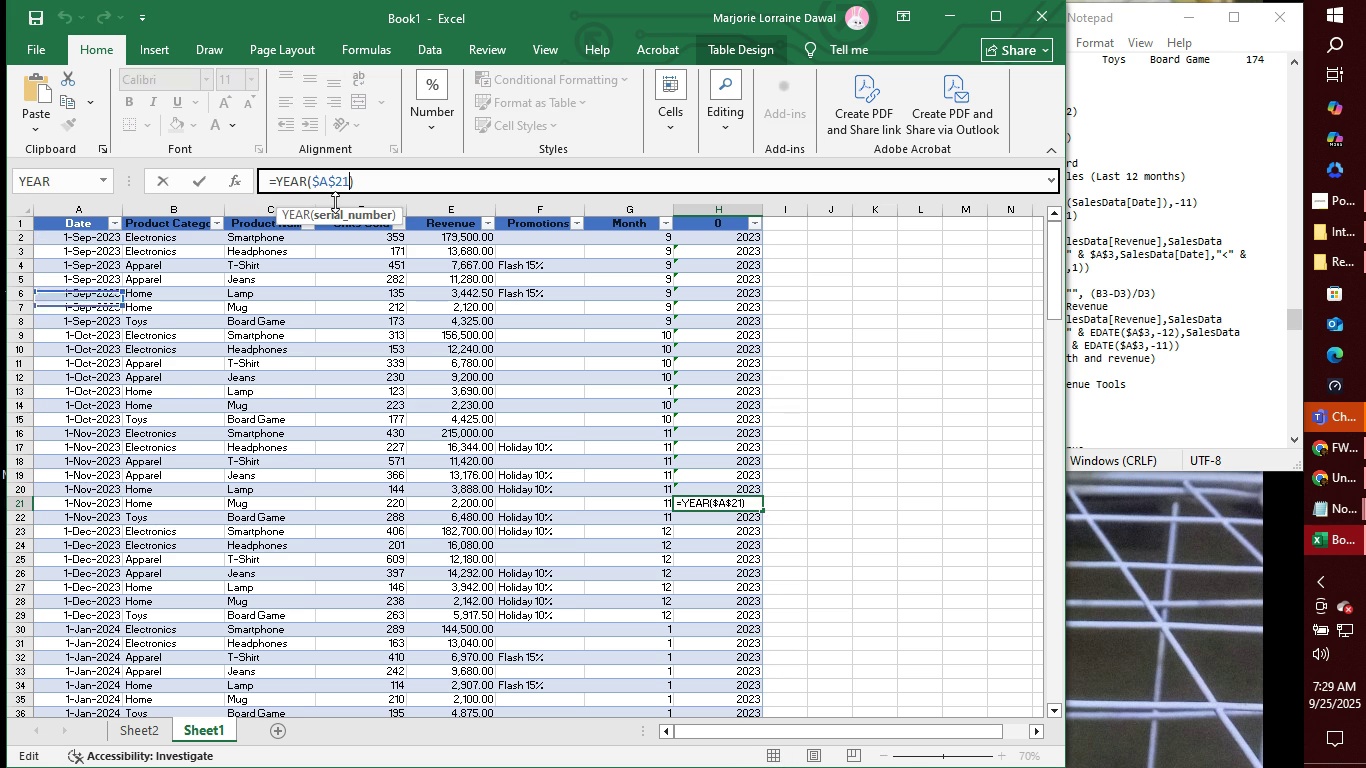 
key(1)
 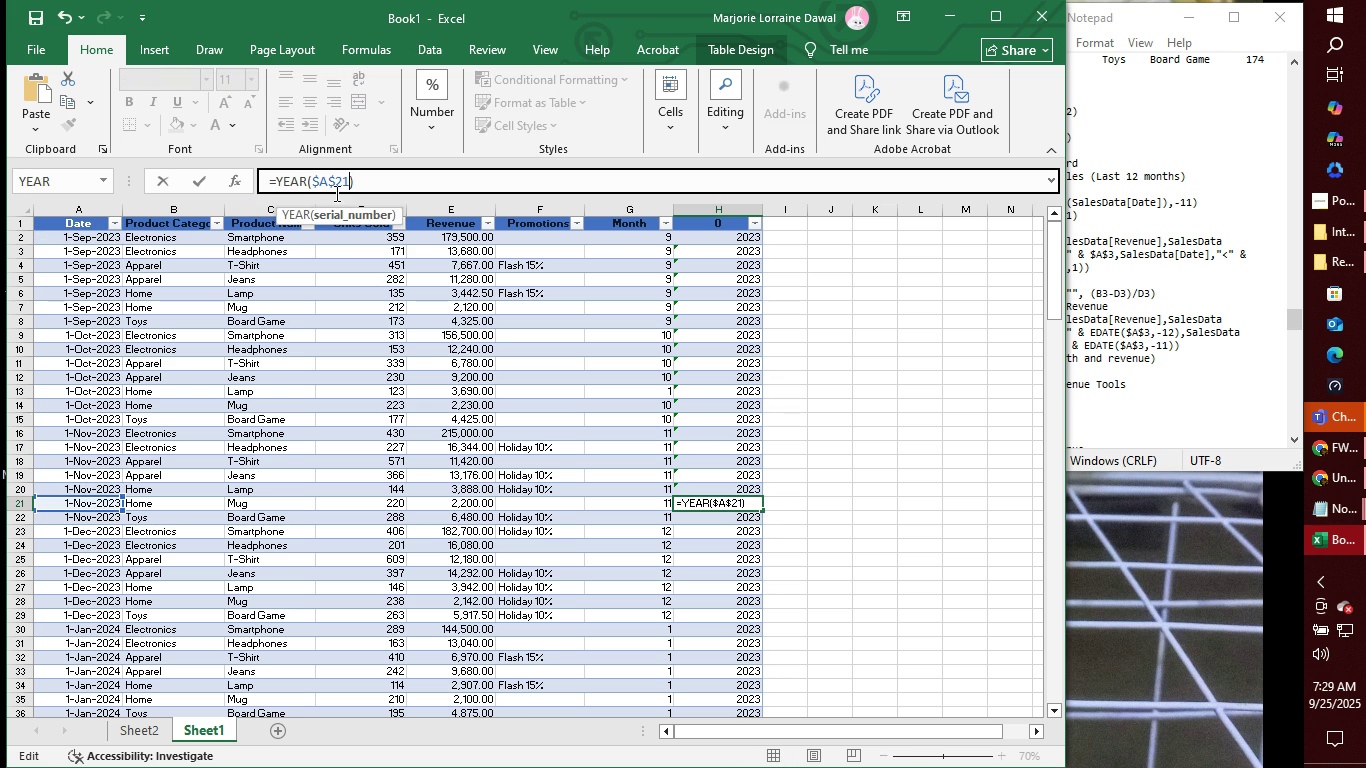 
key(Enter)
 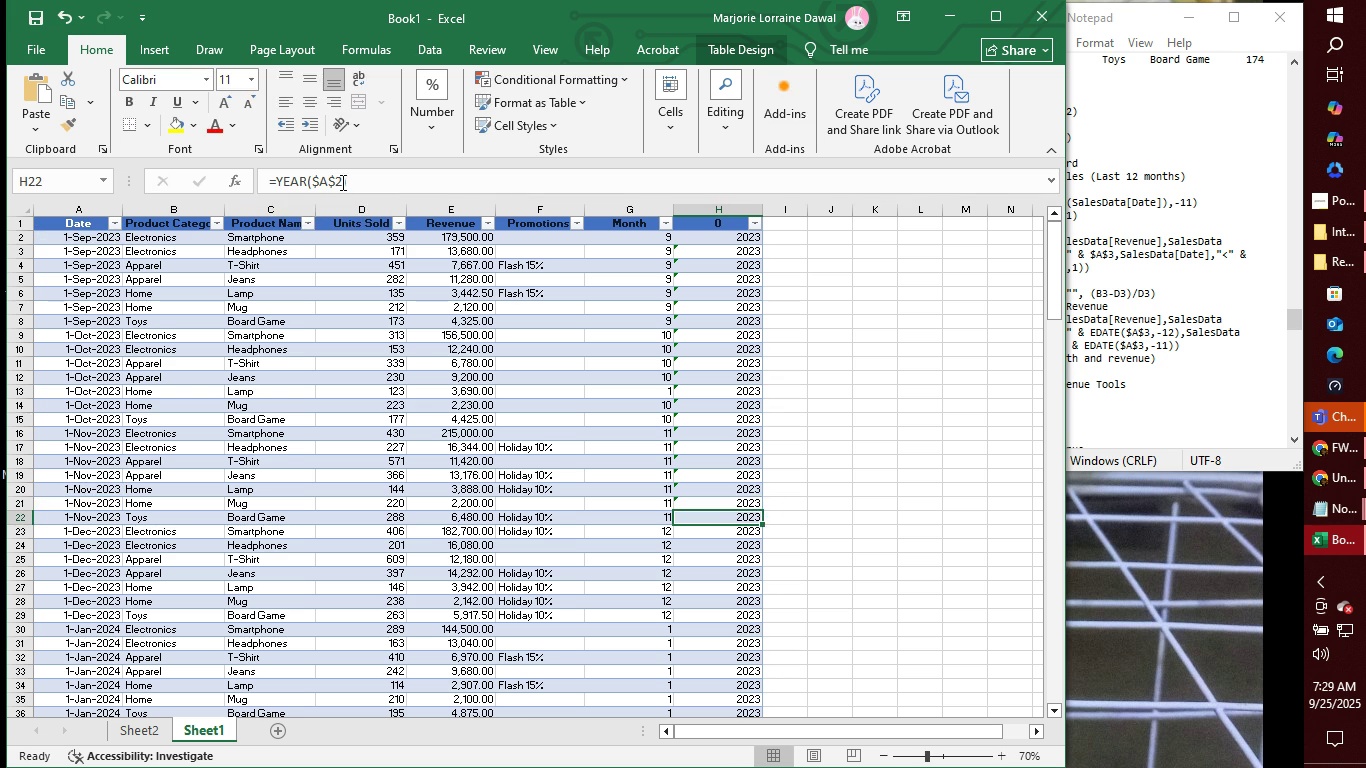 
left_click([341, 182])
 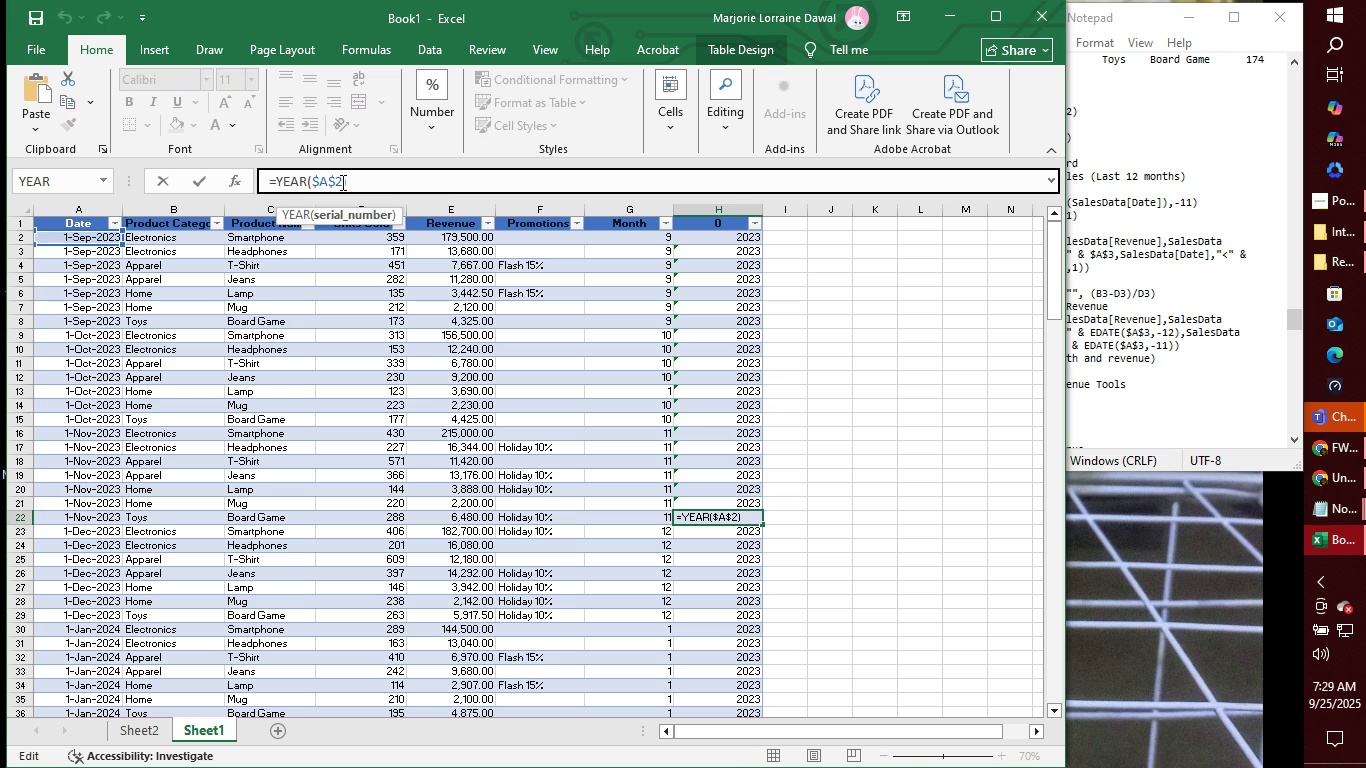 
key(2)
 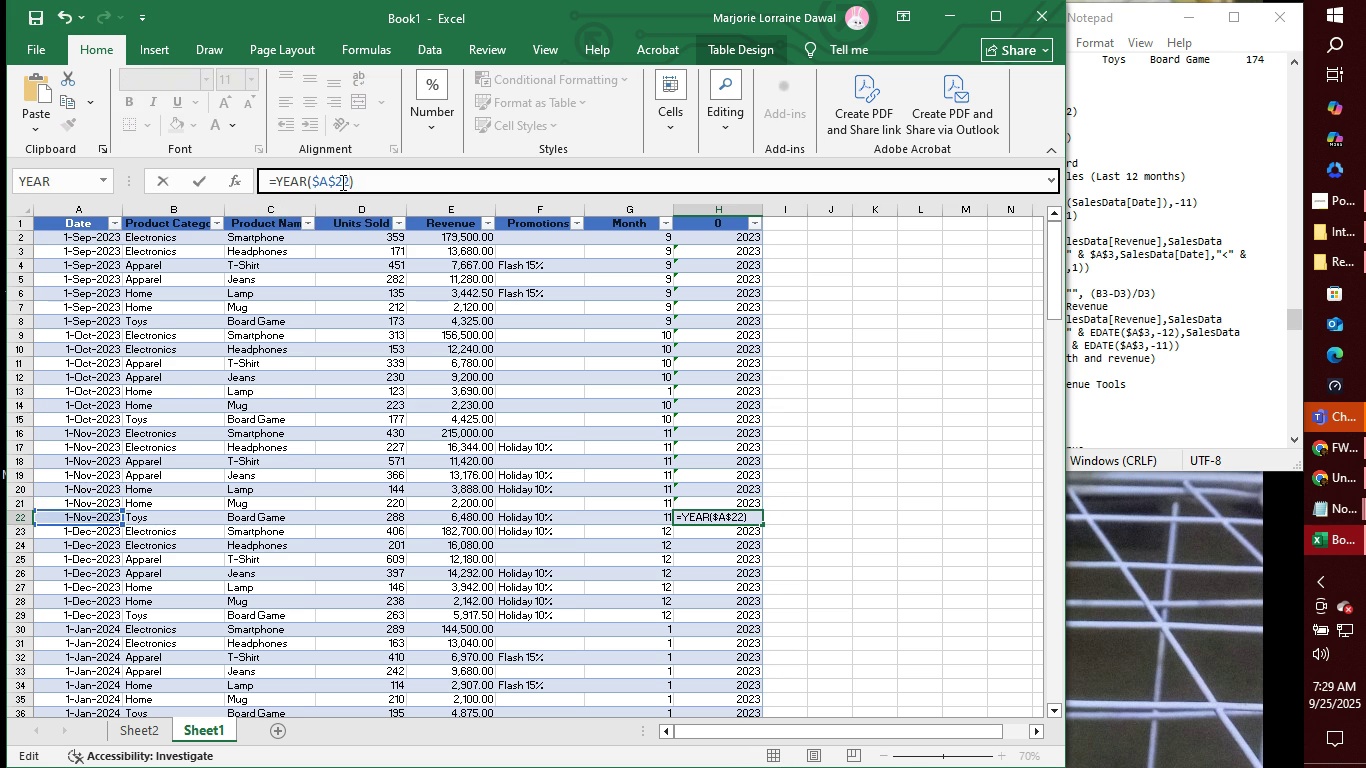 
key(Enter)
 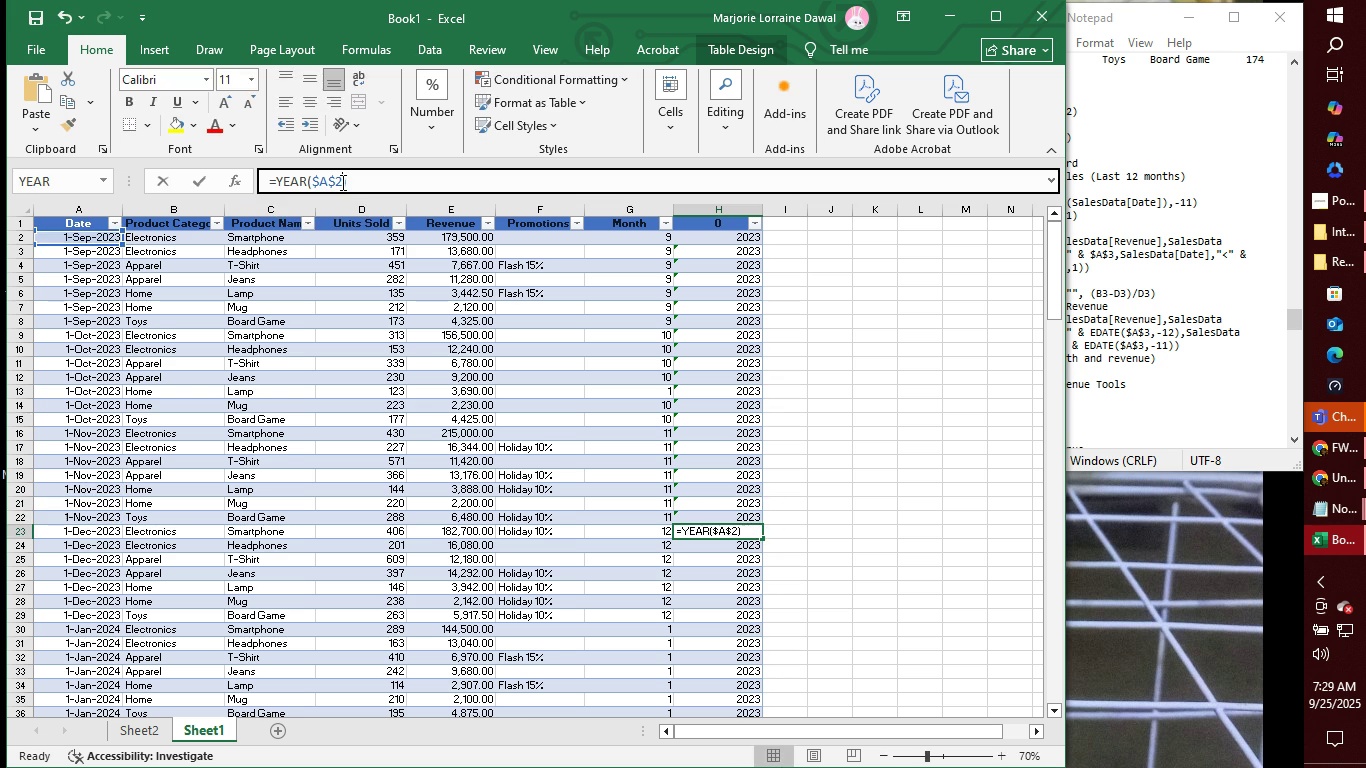 
left_click([341, 182])
 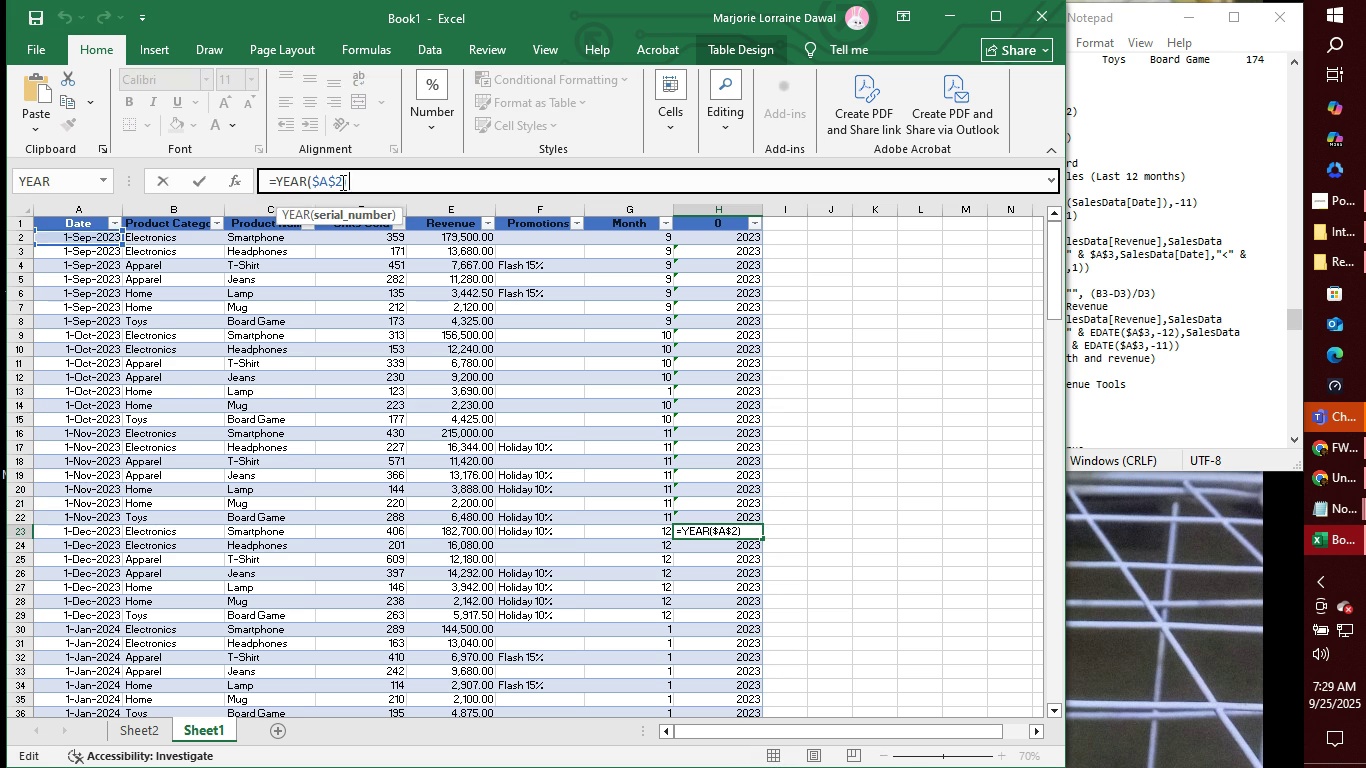 
key(3)
 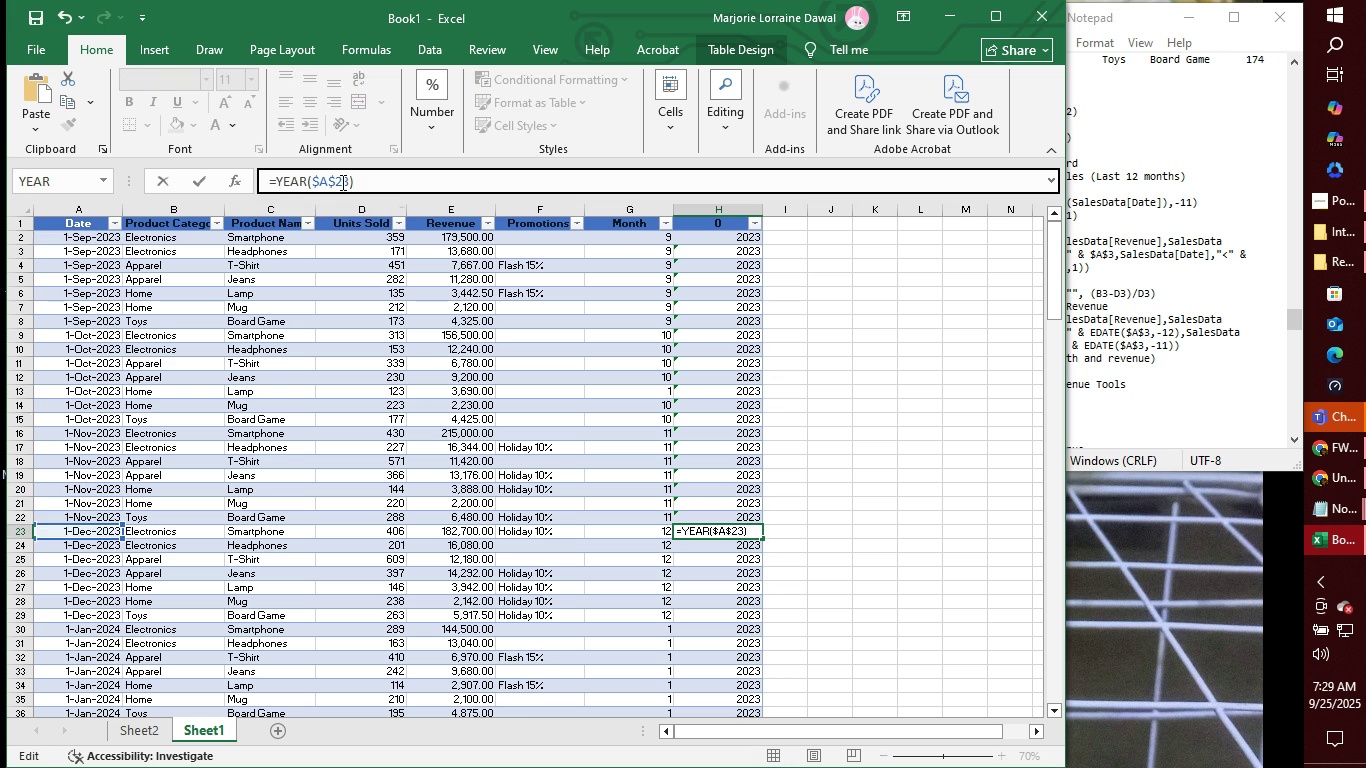 
key(Enter)
 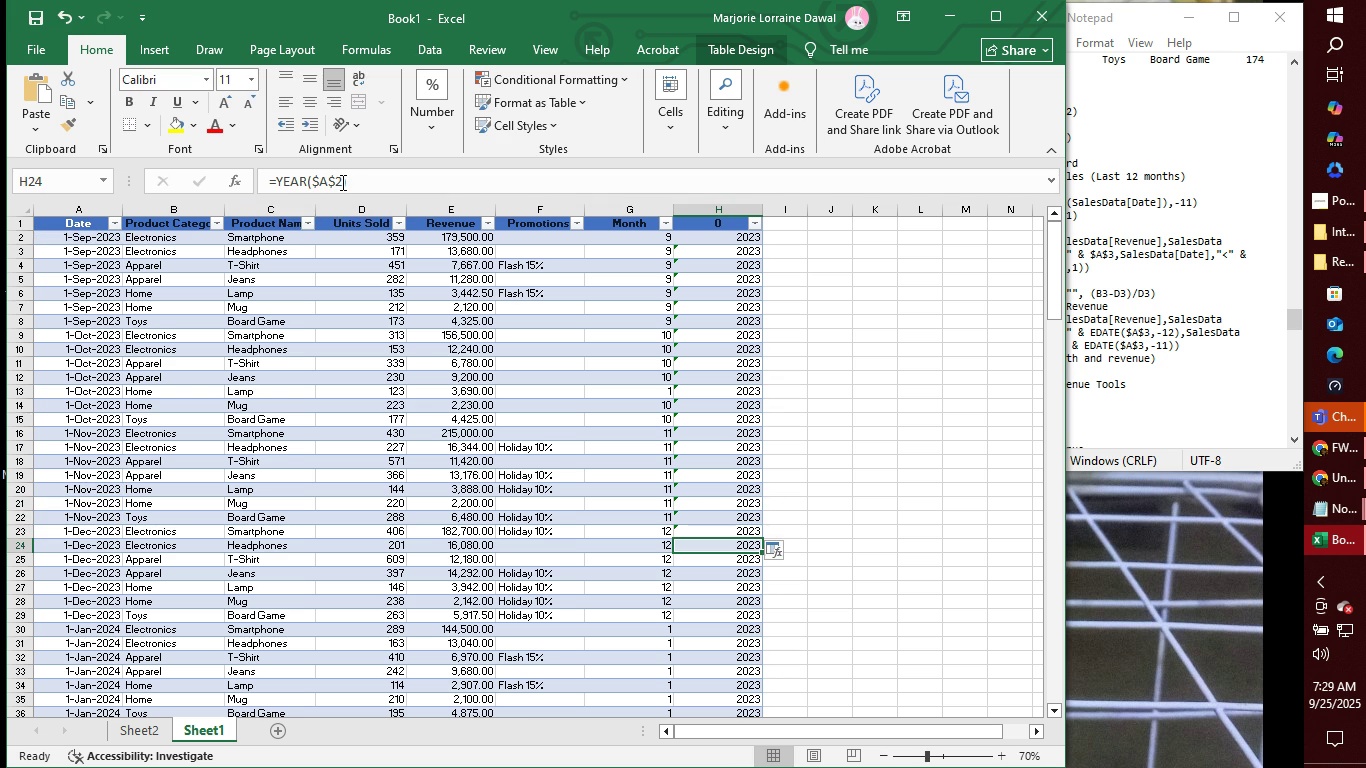 
left_click([341, 182])
 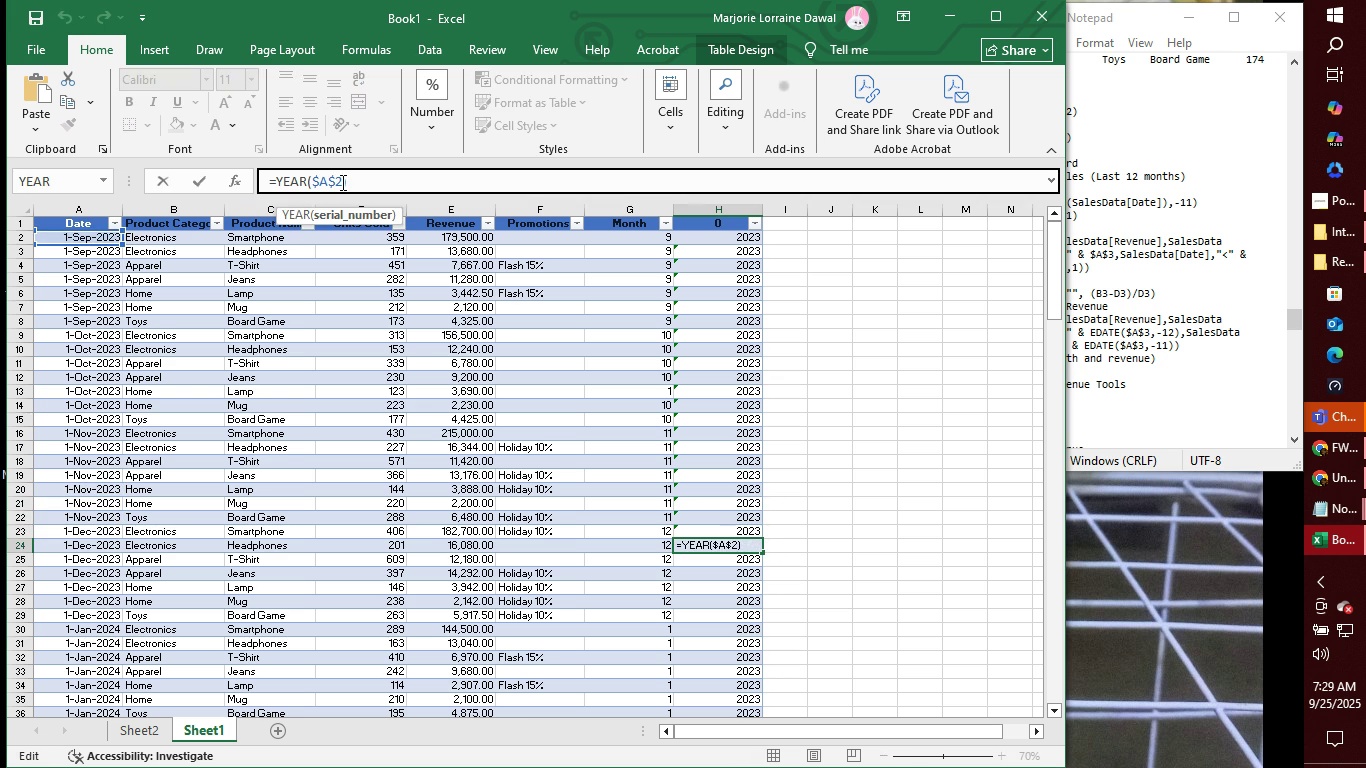 
key(4)
 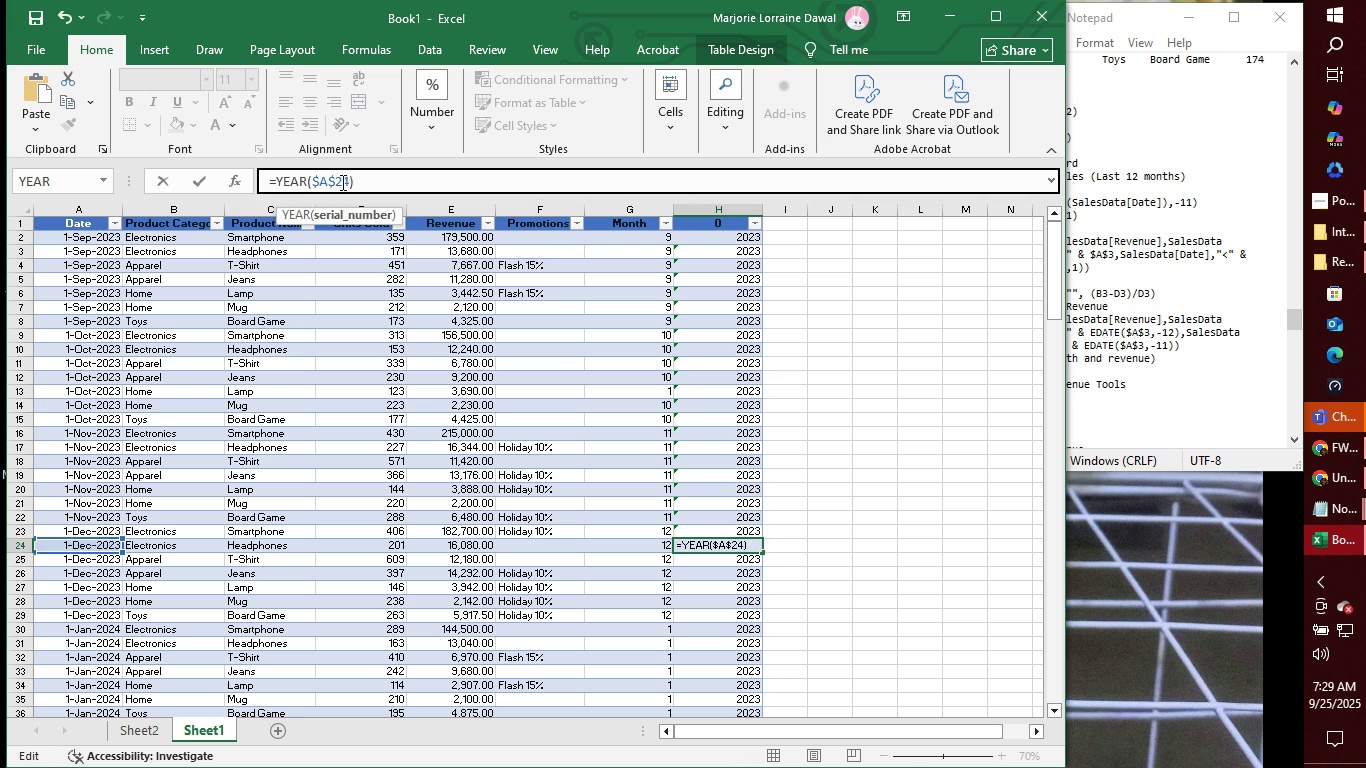 
key(Enter)
 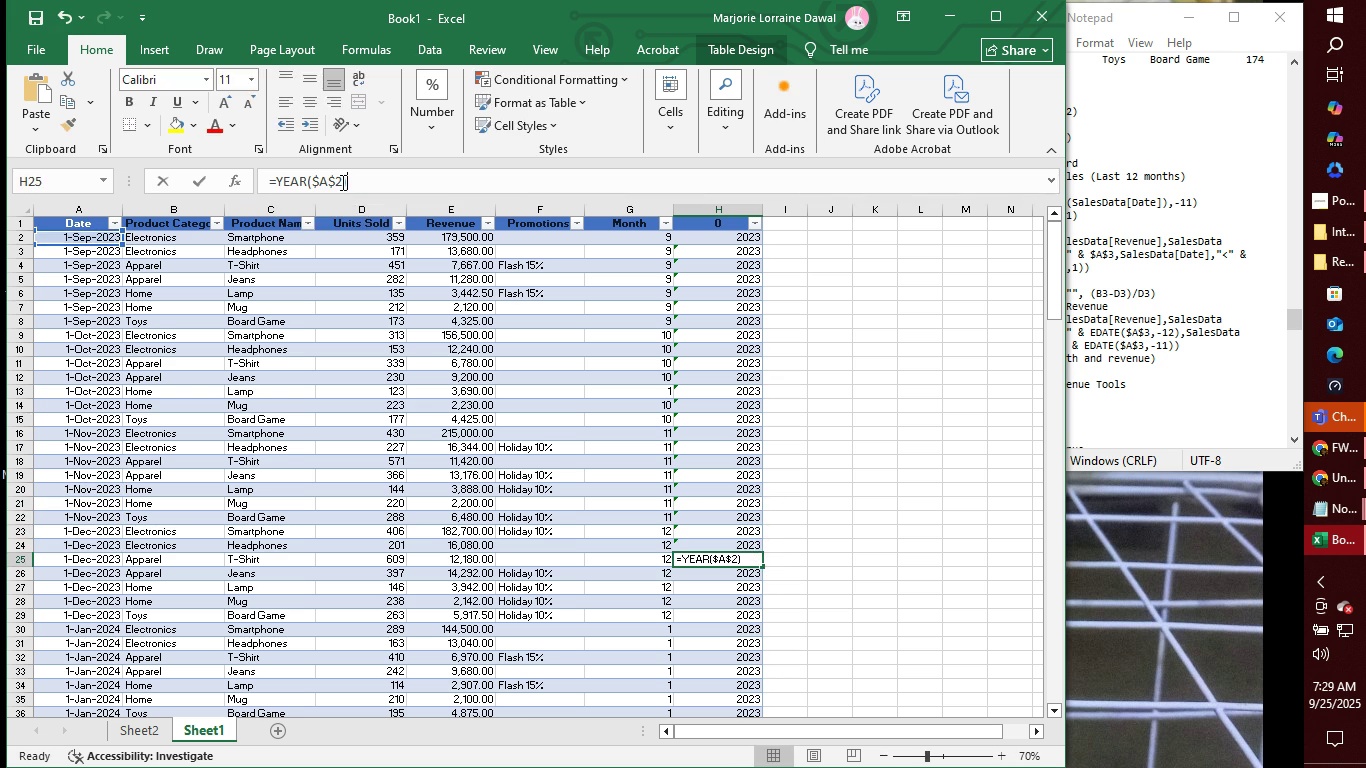 
left_click([341, 182])
 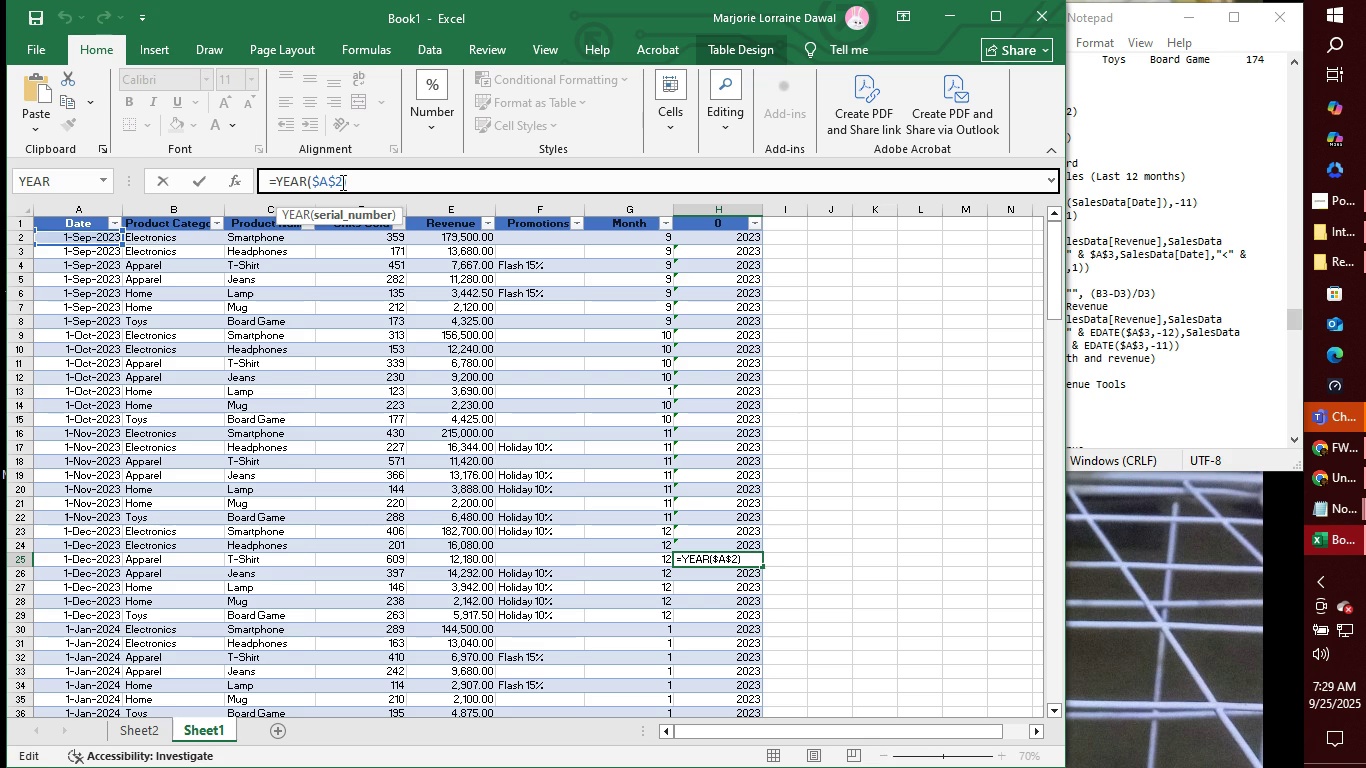 
key(5)
 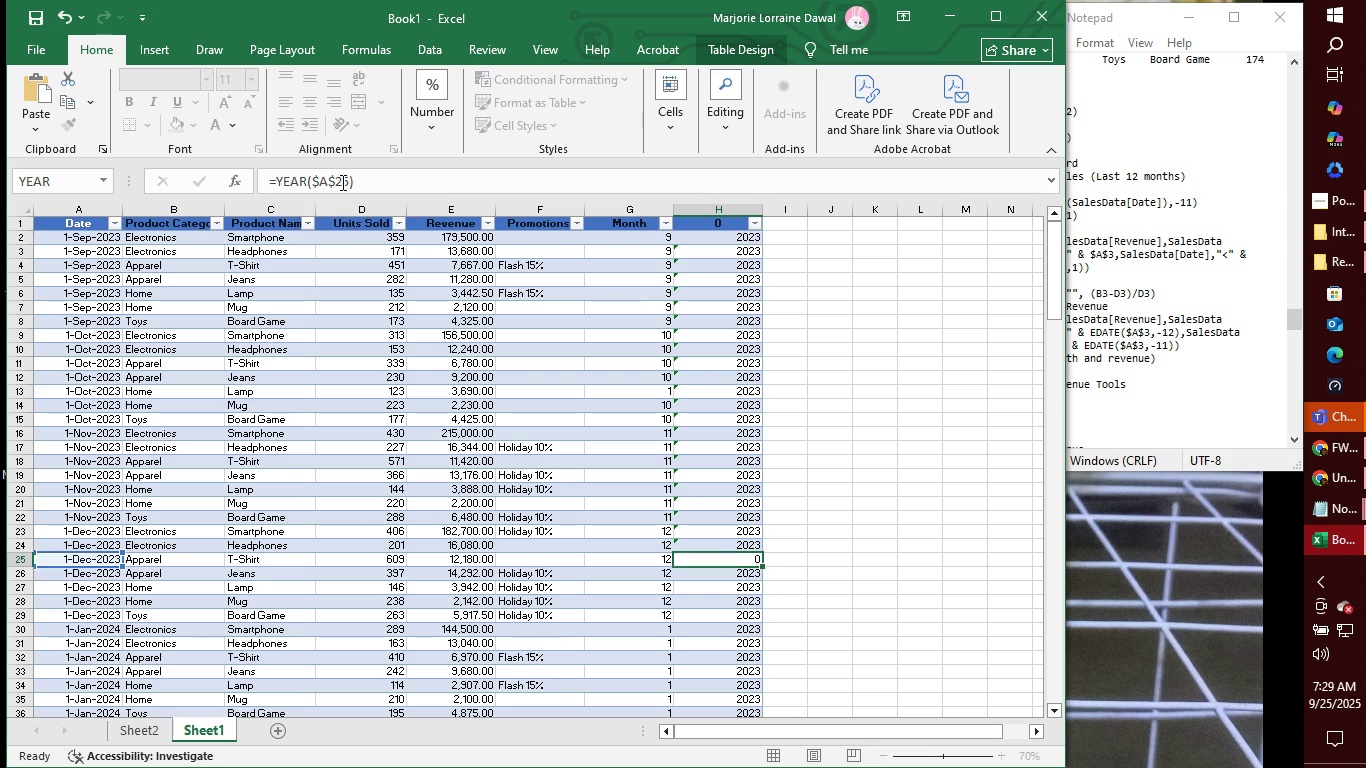 
key(Enter)
 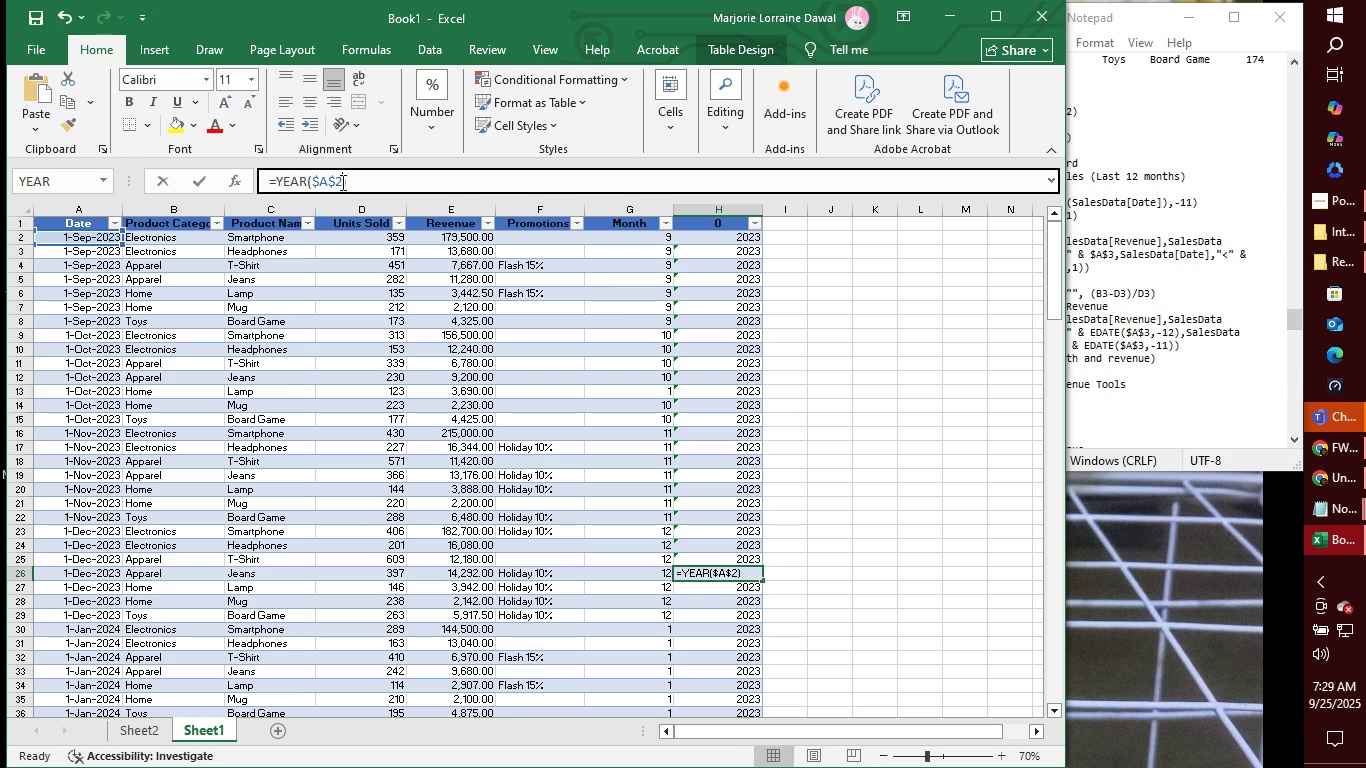 
left_click([341, 182])
 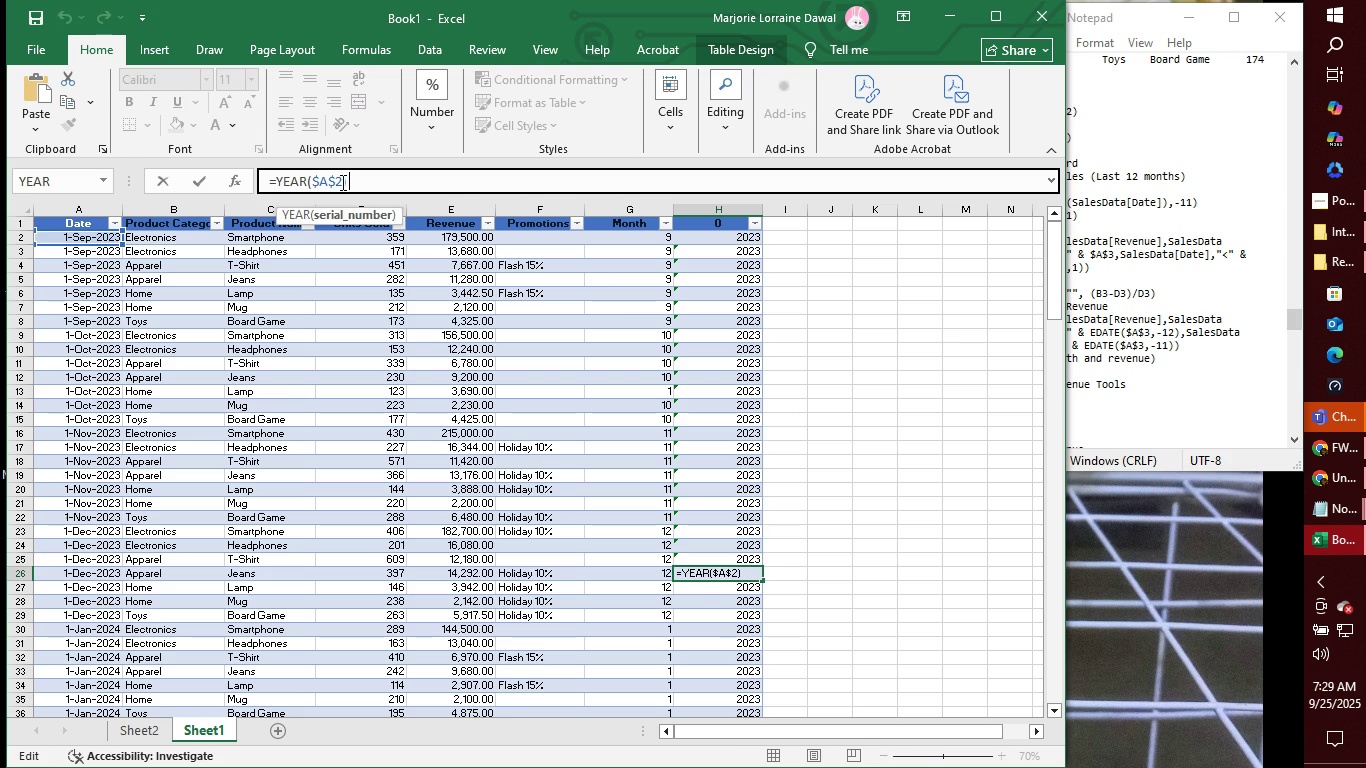 
key(6)
 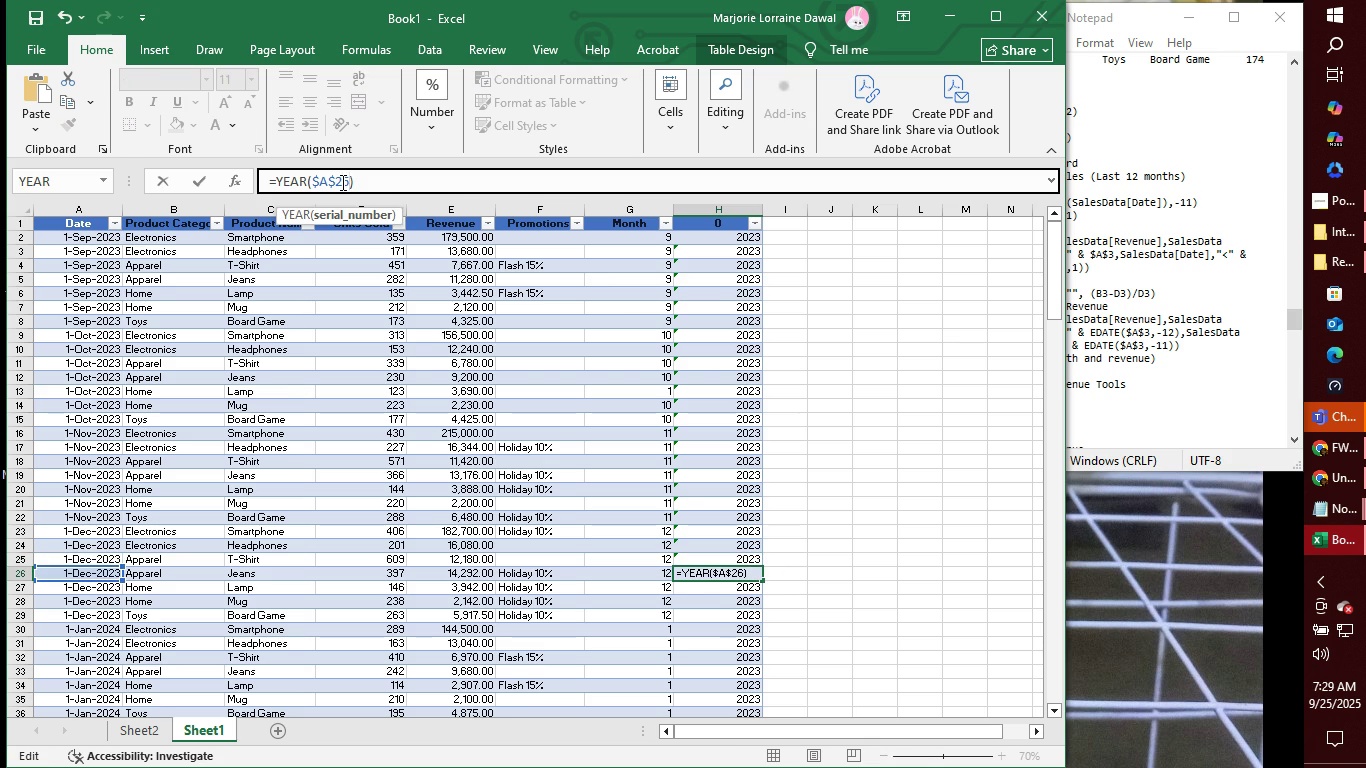 
key(Enter)
 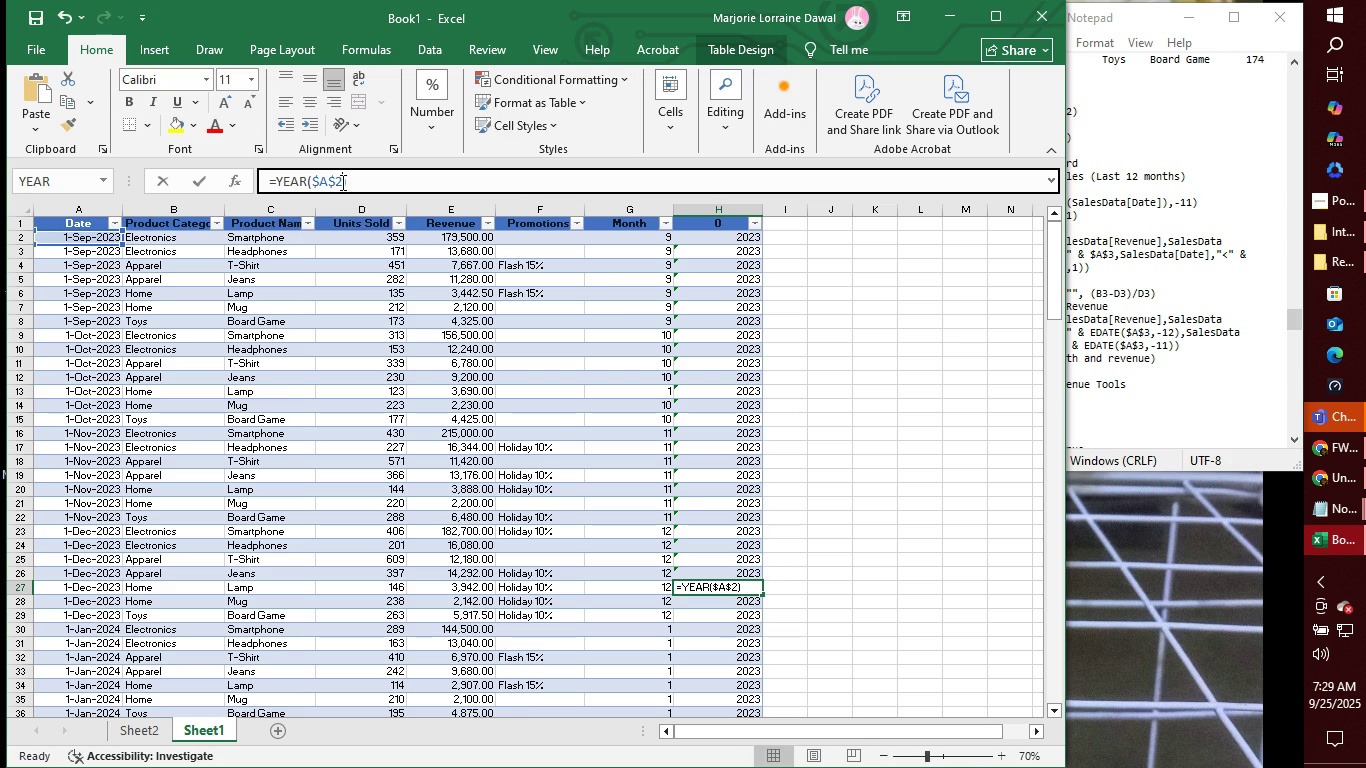 
left_click([341, 182])
 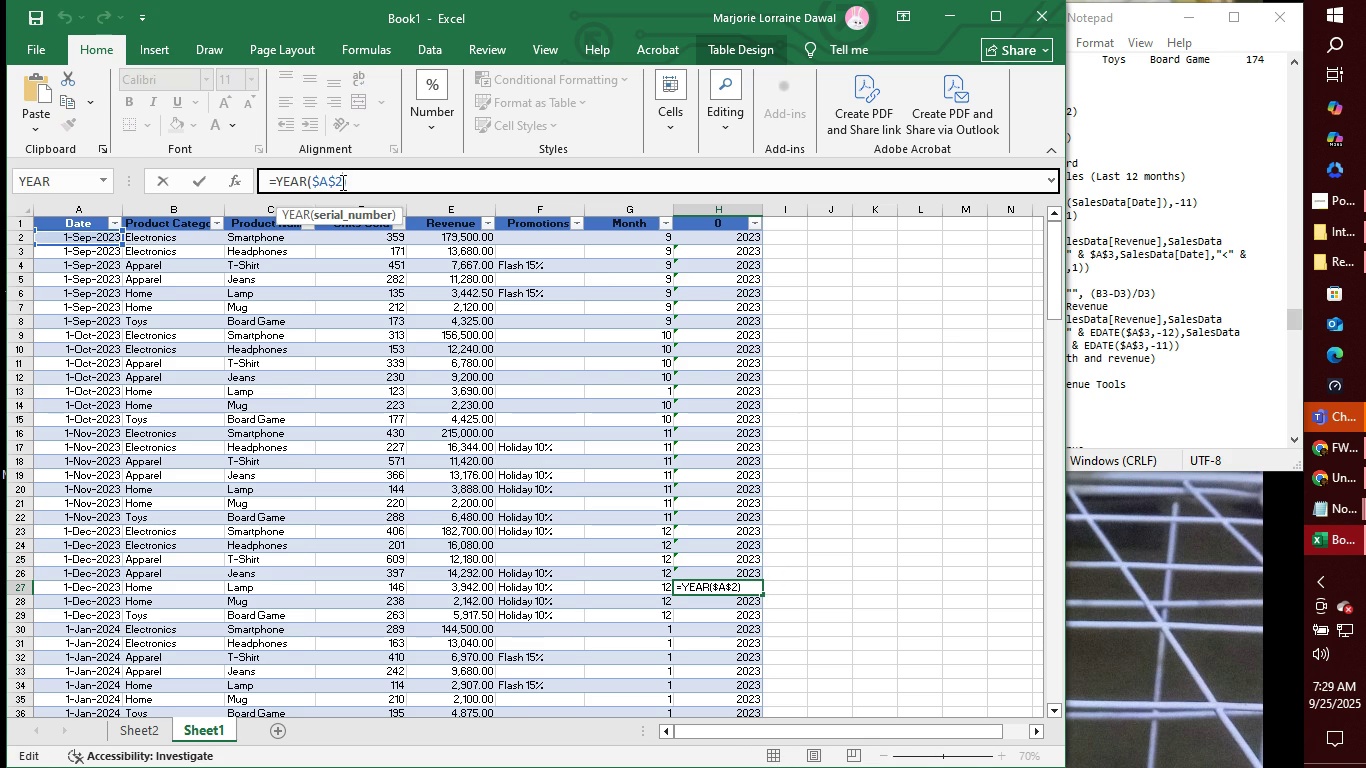 
type(27)
key(Backspace)
key(Backspace)
type(7)
 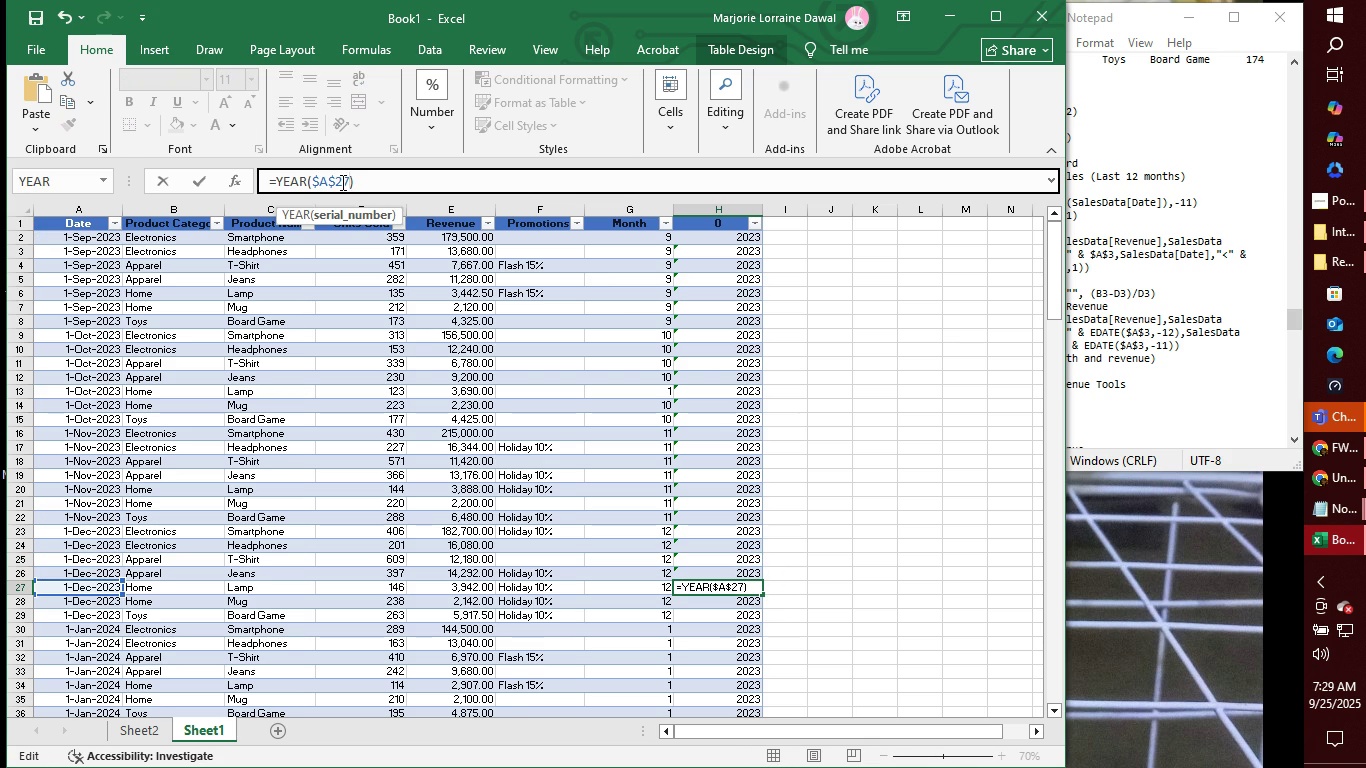 
key(Enter)
 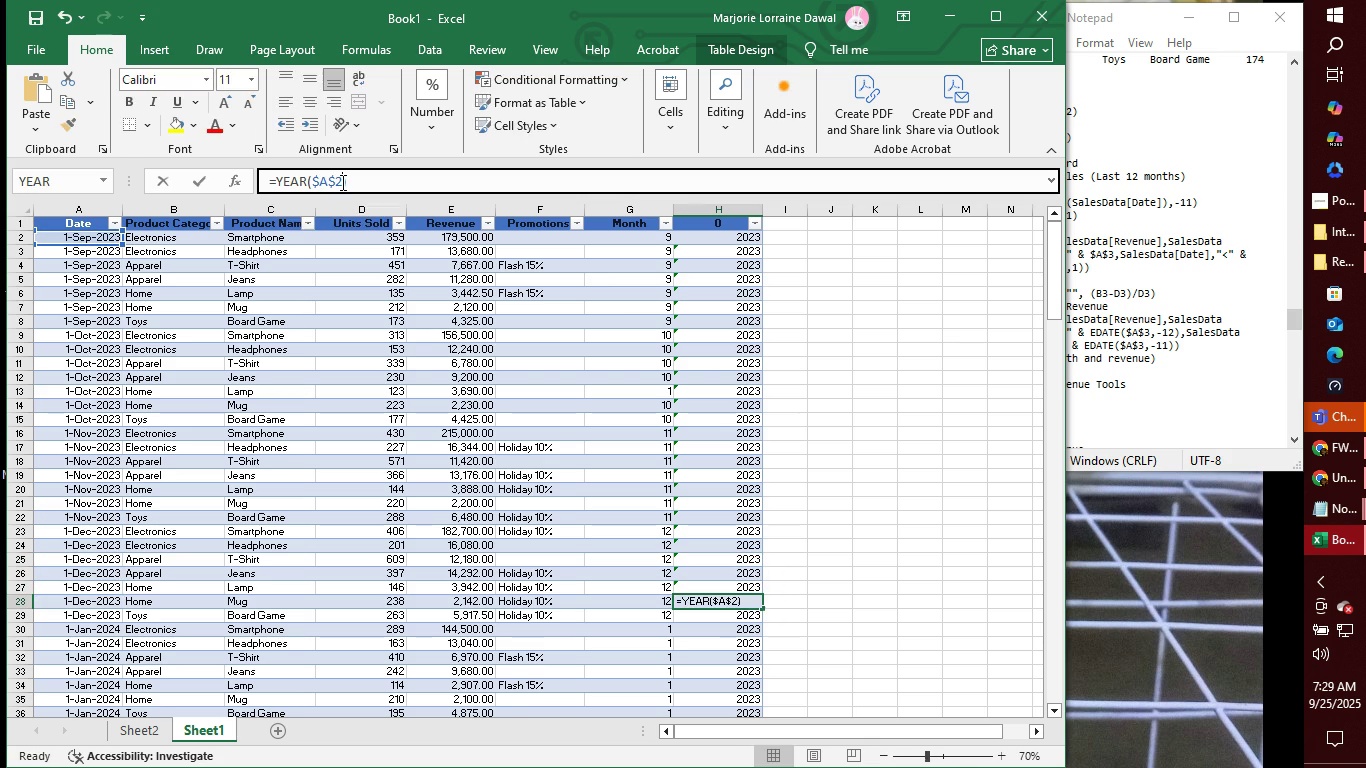 
left_click([341, 182])
 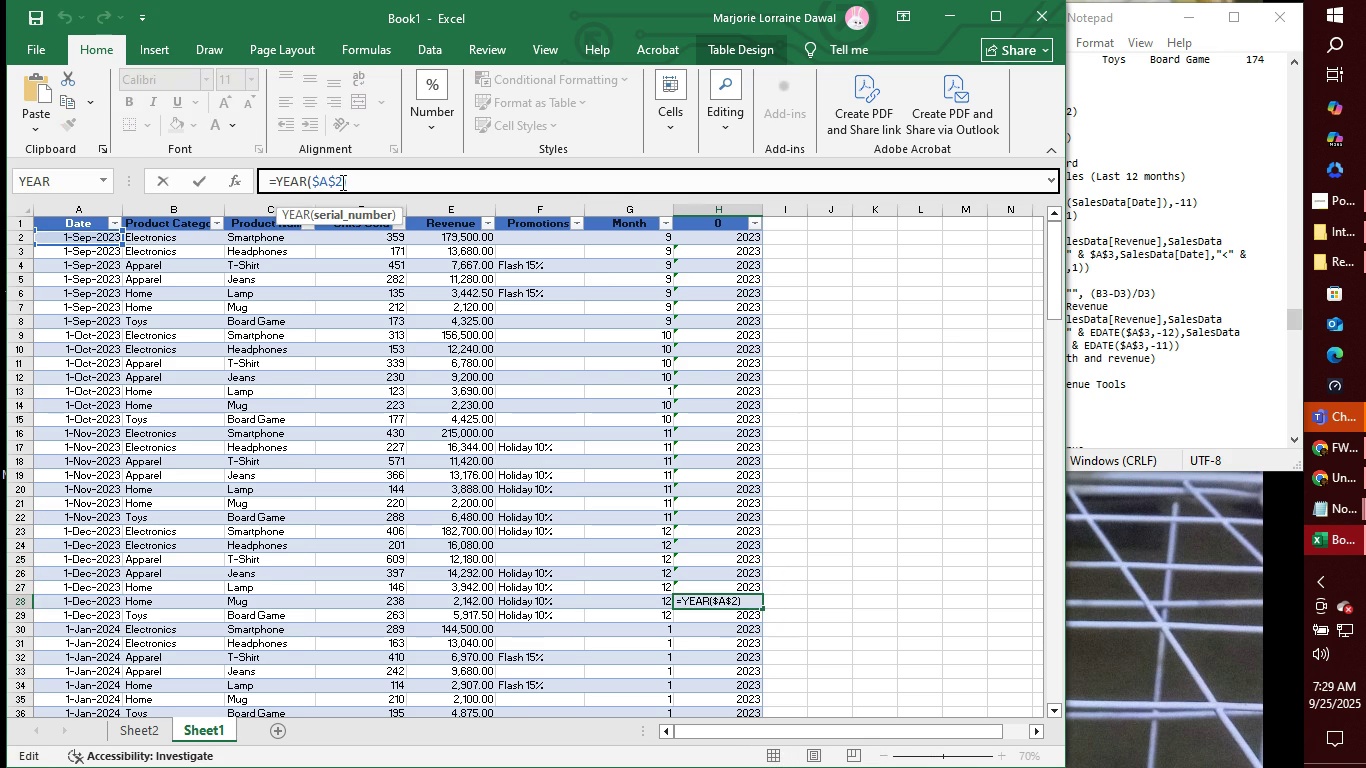 
key(8)
 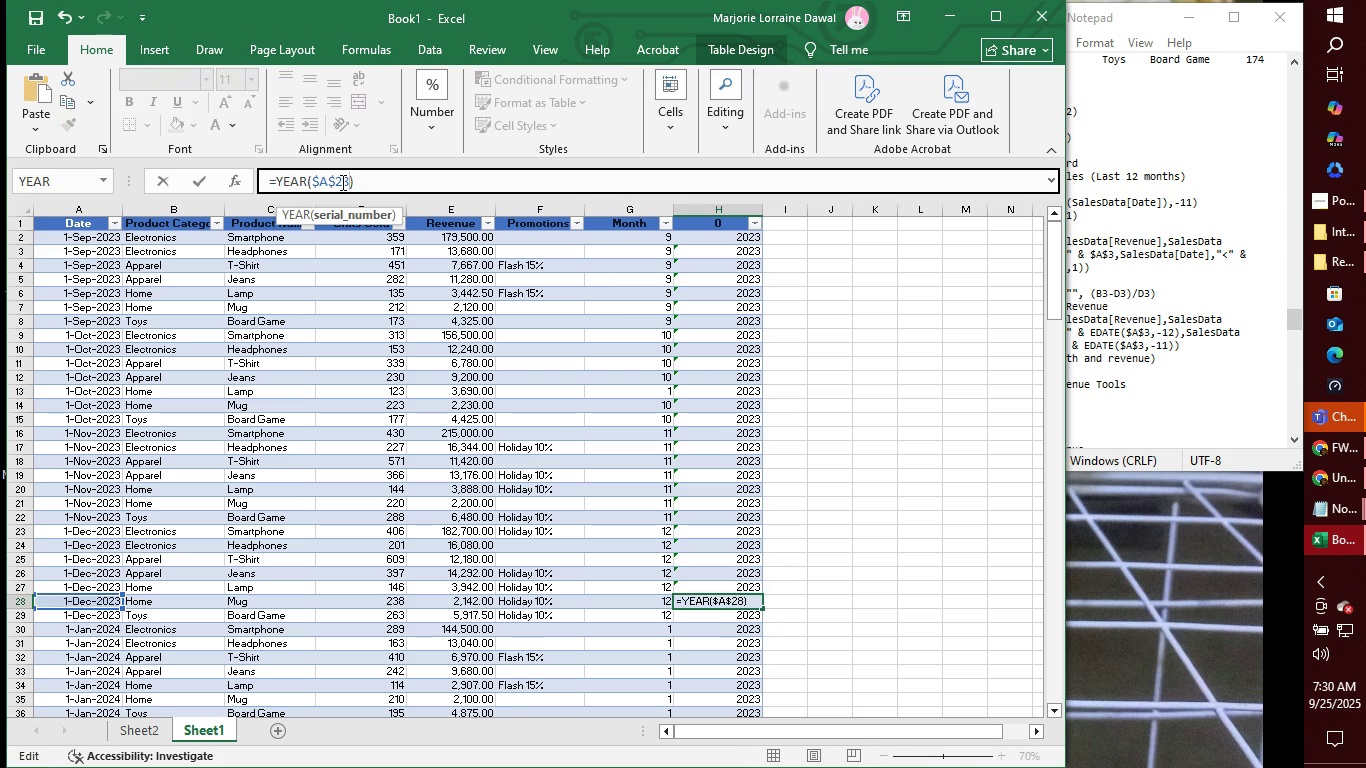 
key(Enter)
 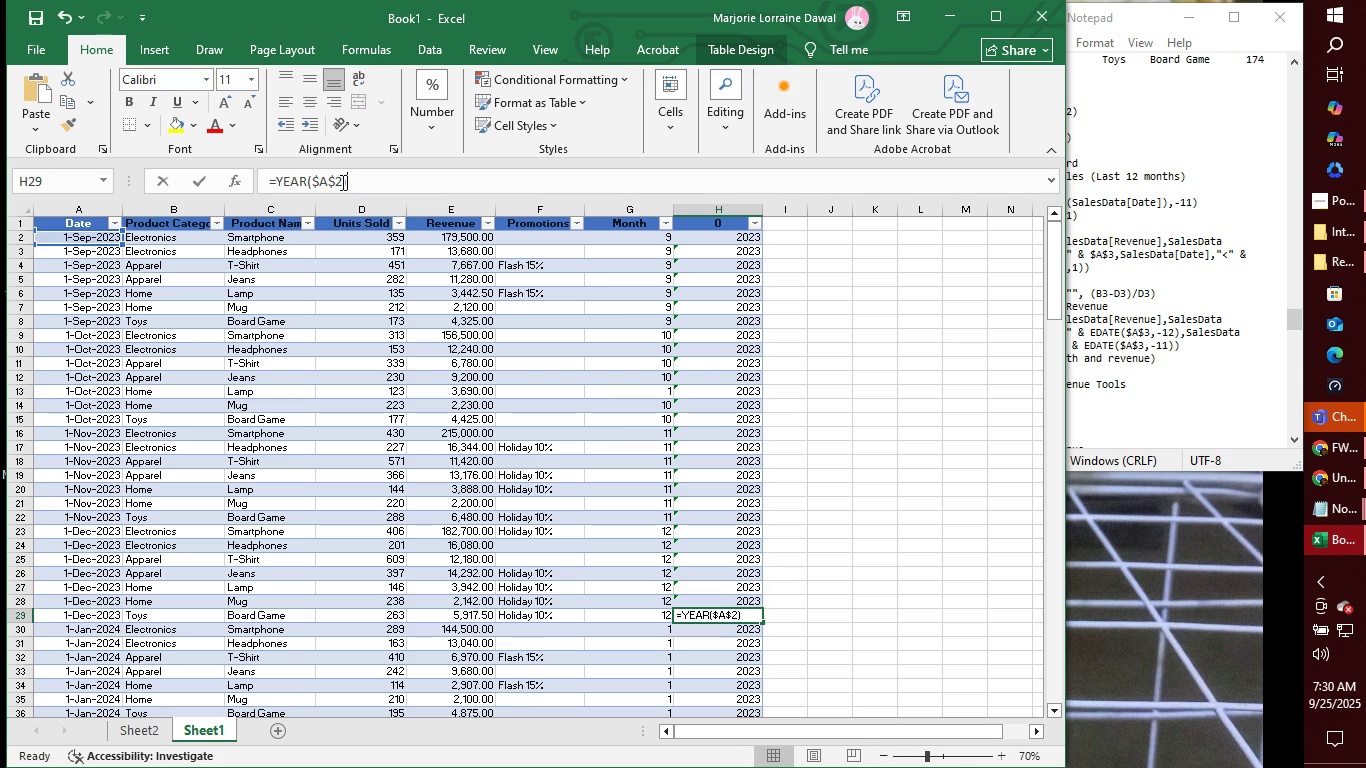 
left_click([341, 182])
 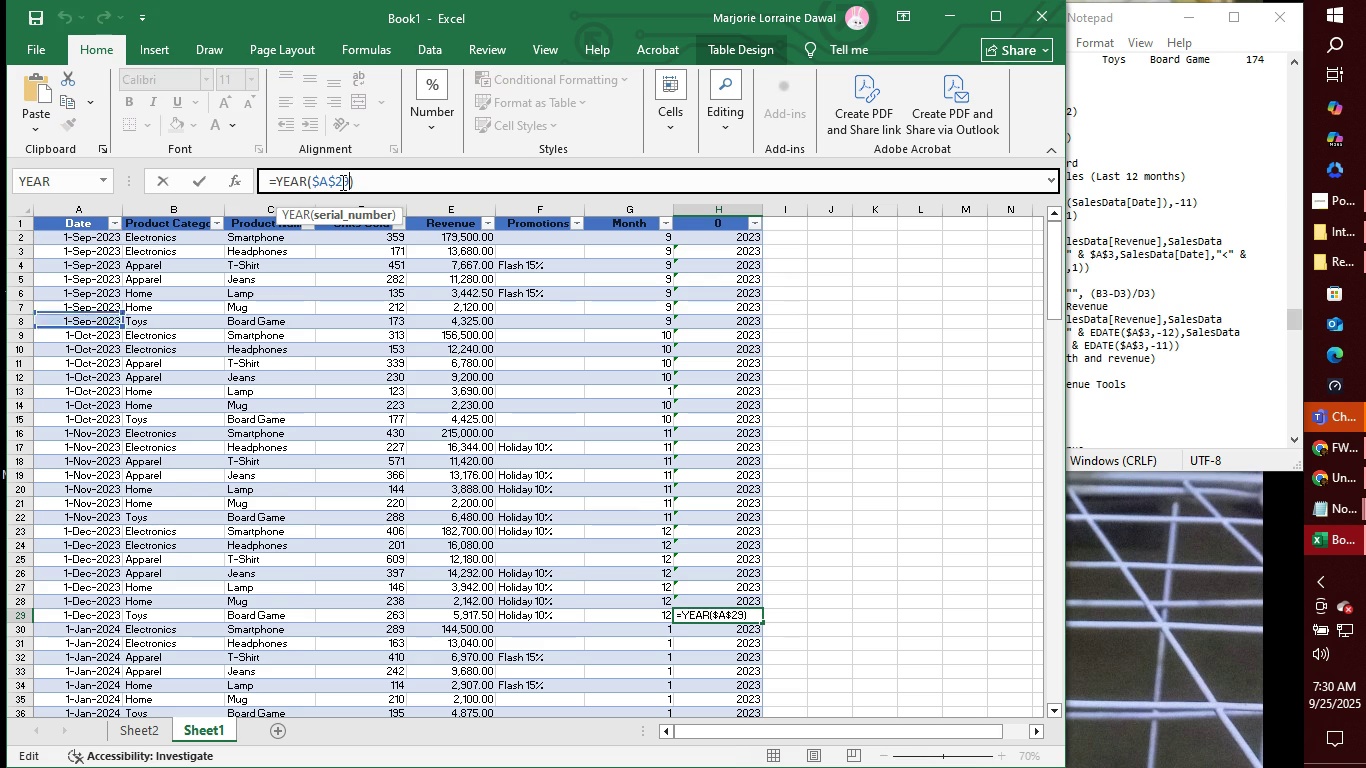 
key(9)
 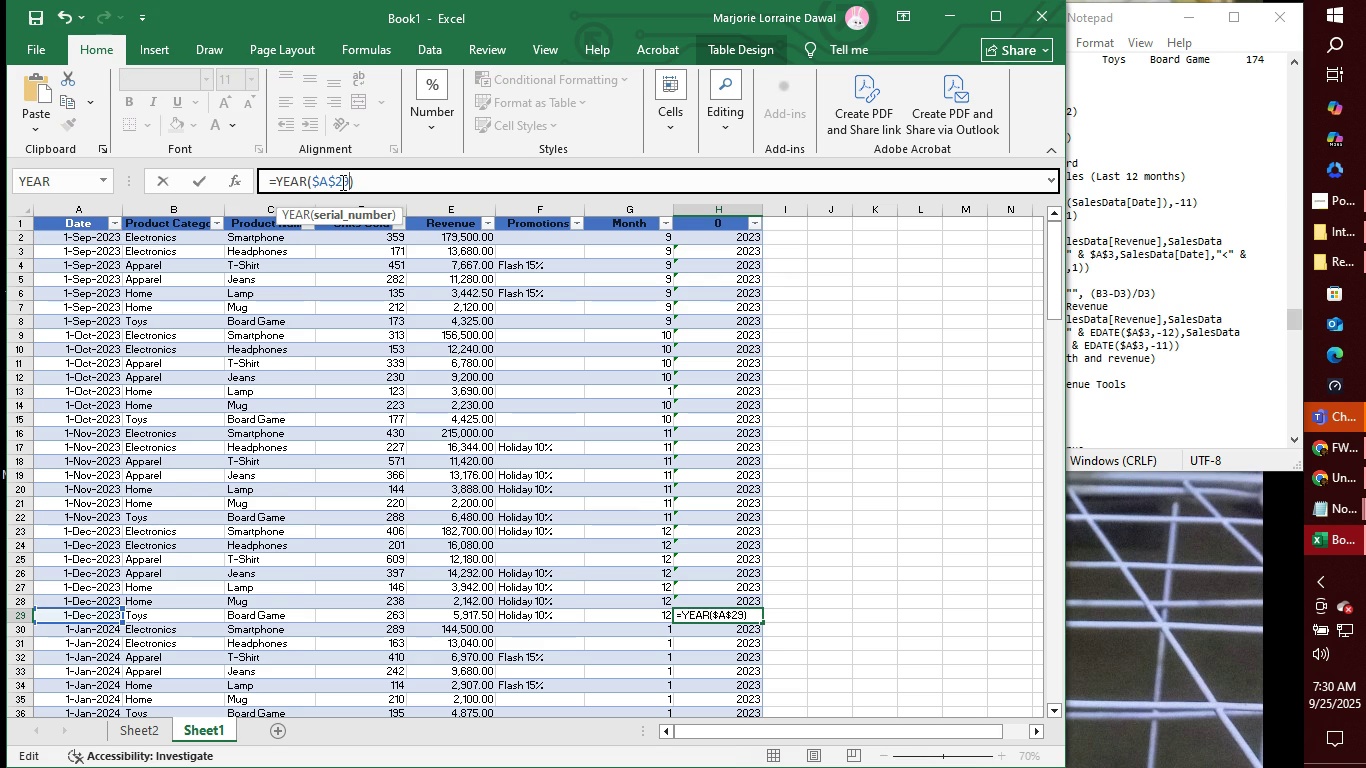 
key(Enter)
 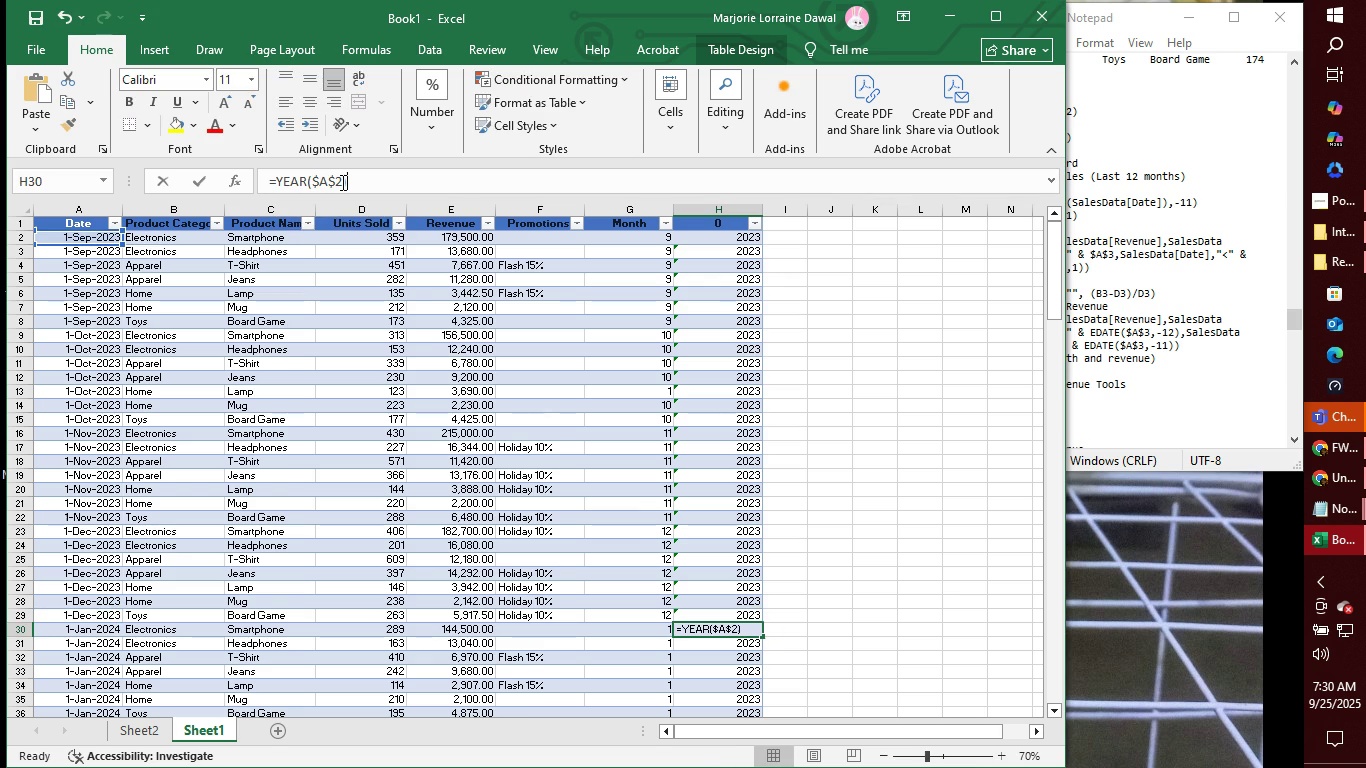 
left_click([341, 182])
 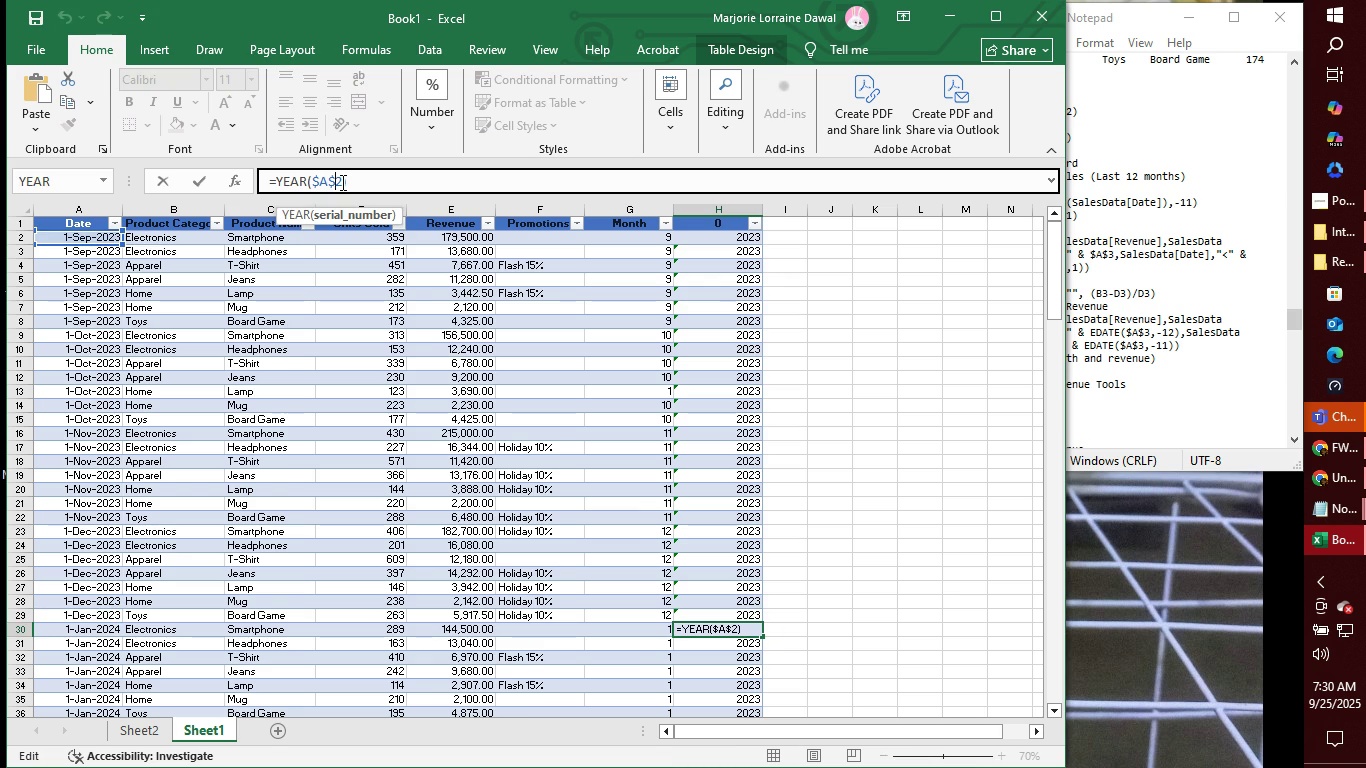 
key(Backspace)
type(23)
key(Backspace)
key(Backspace)
type(30)
 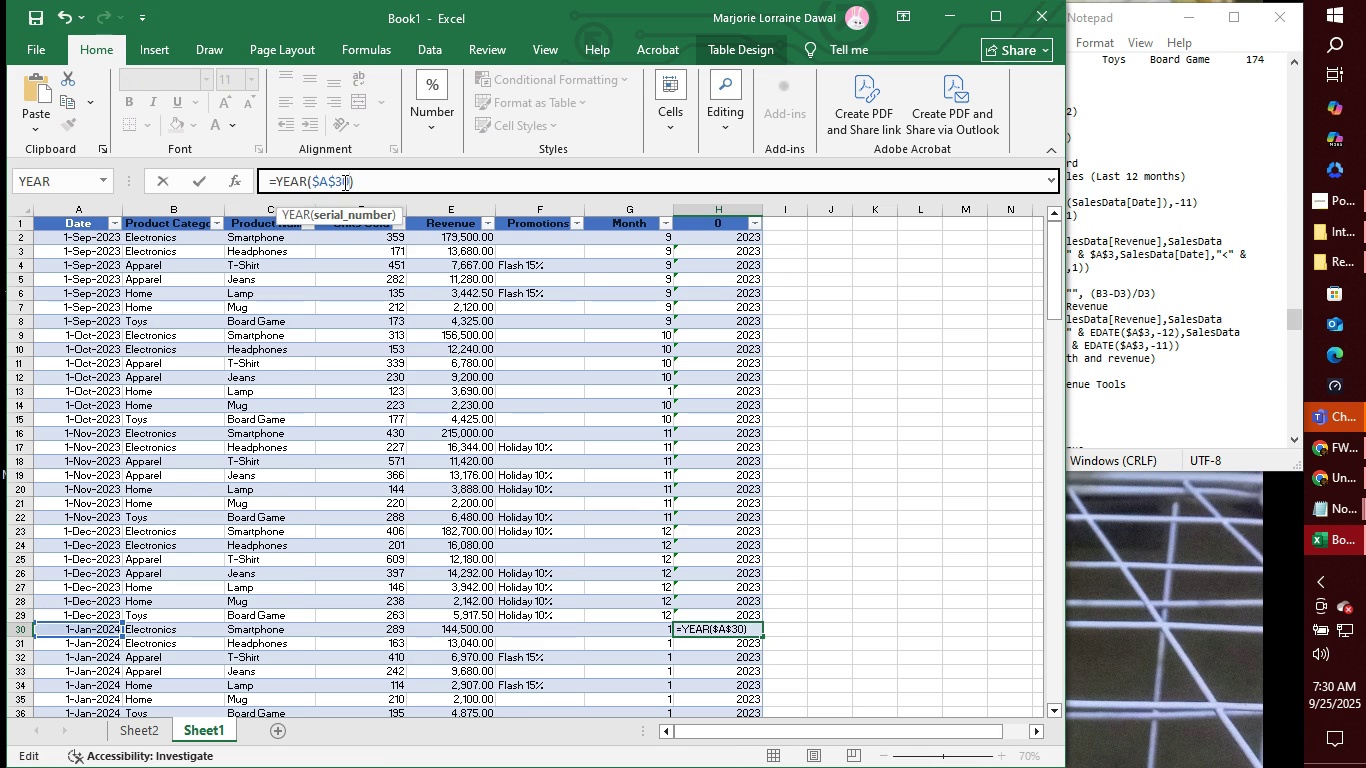 
key(Enter)
 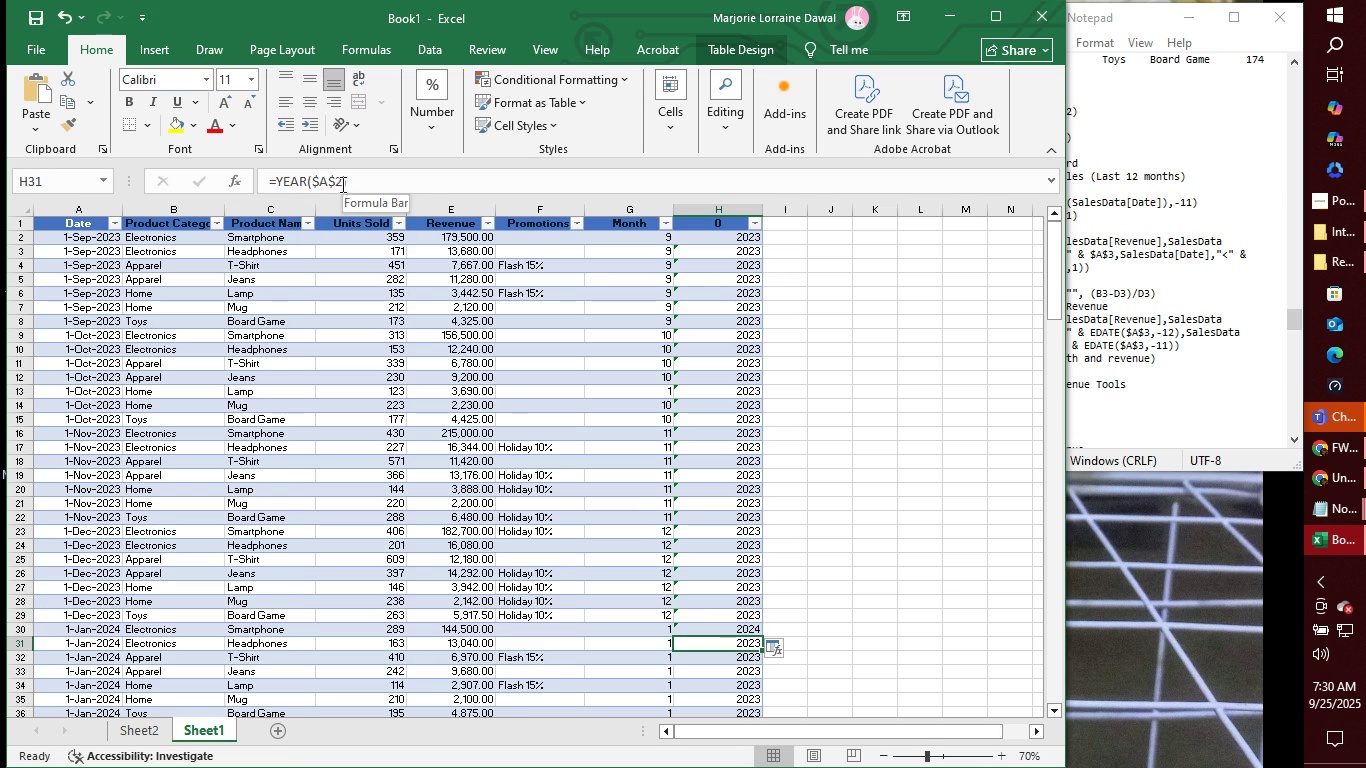 
left_click([340, 181])
 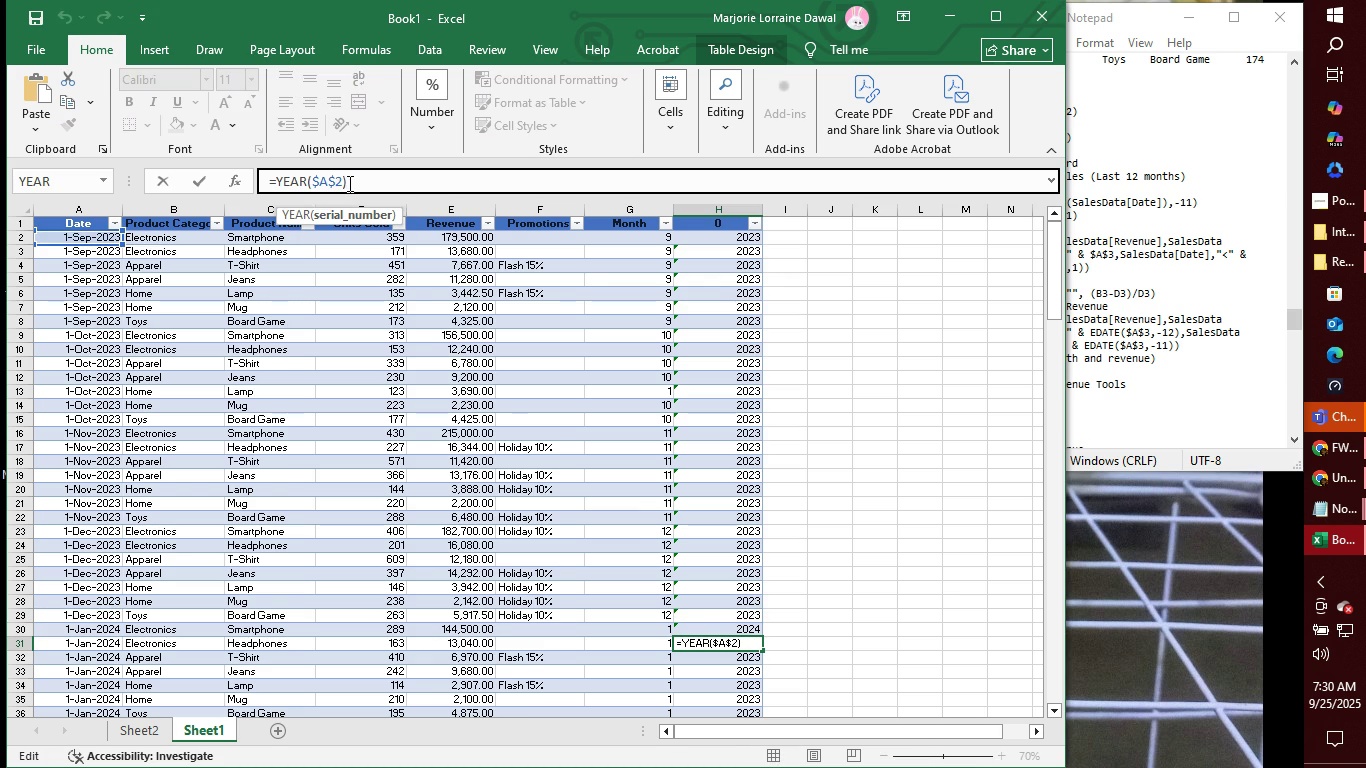 
key(Backspace)
type(31)
 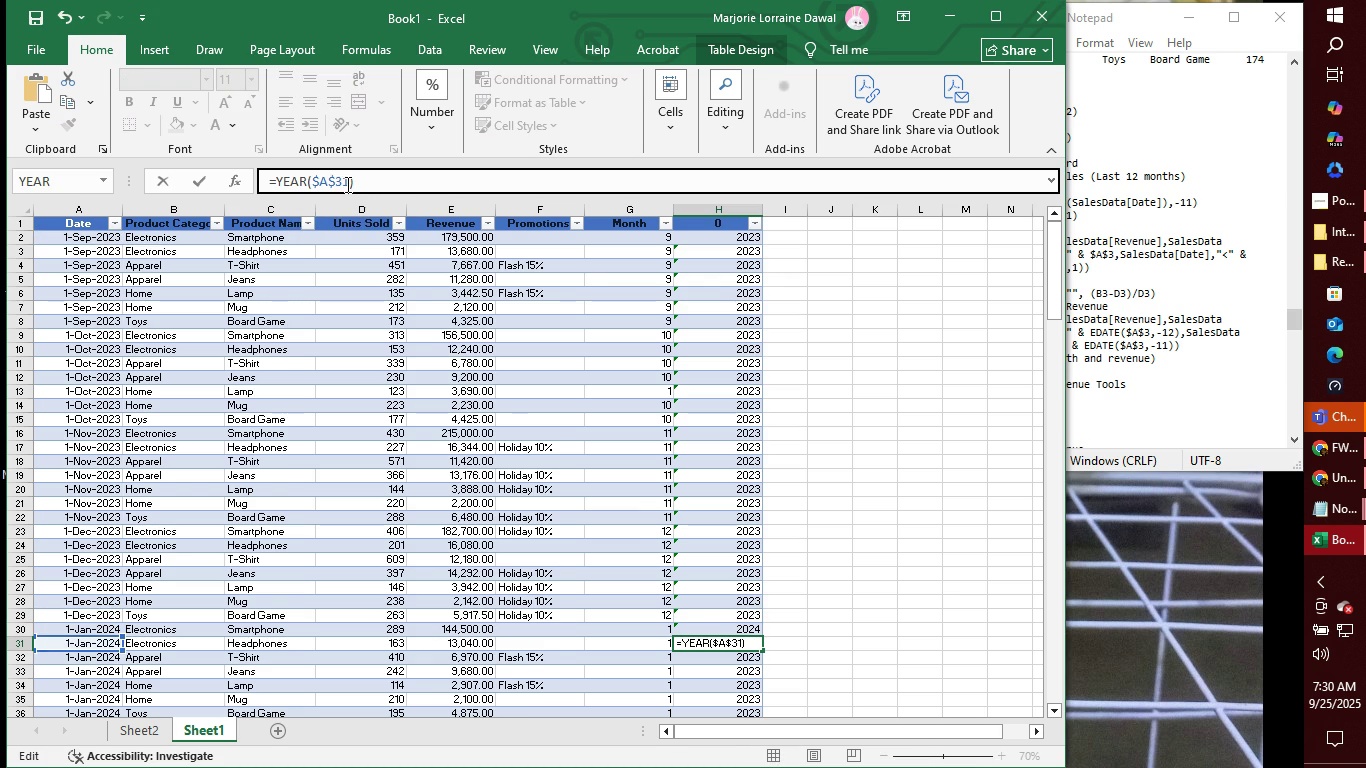 
key(Enter)
 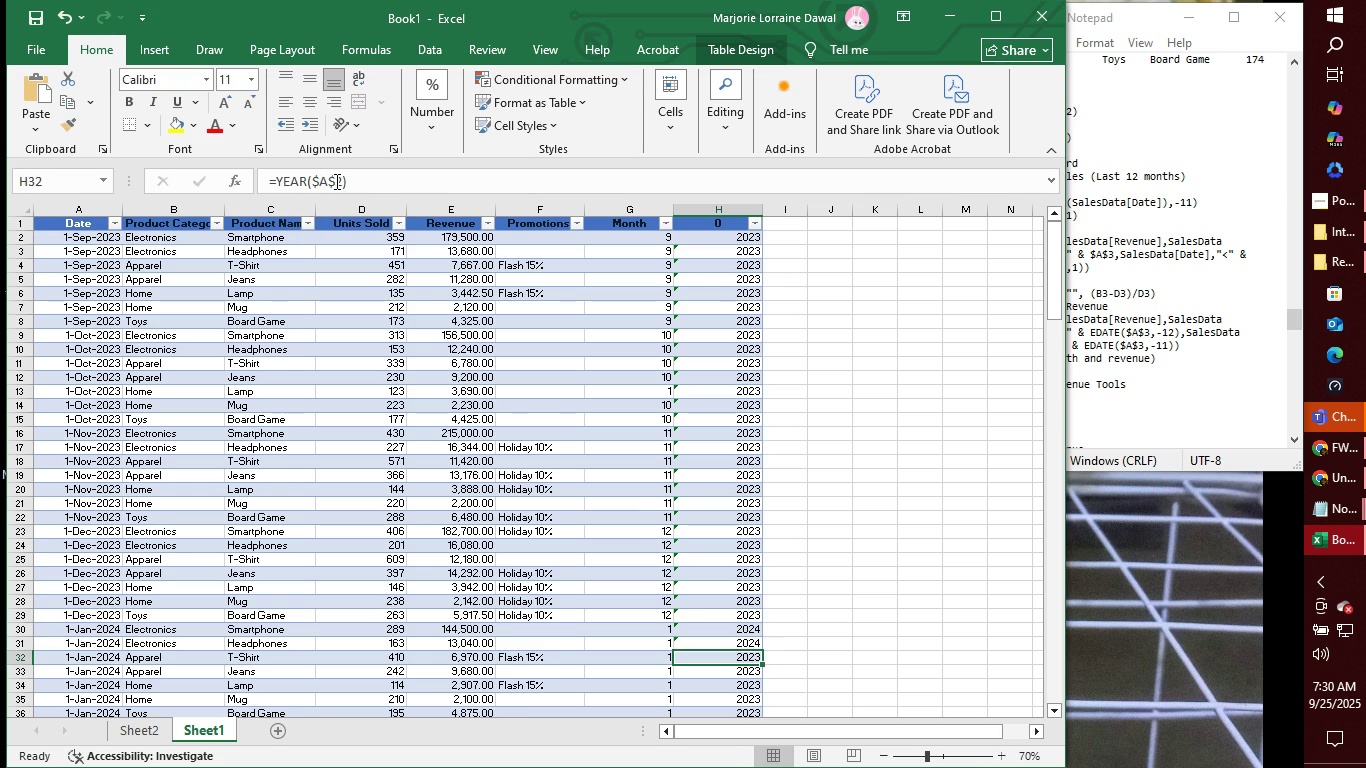 
left_click([335, 181])
 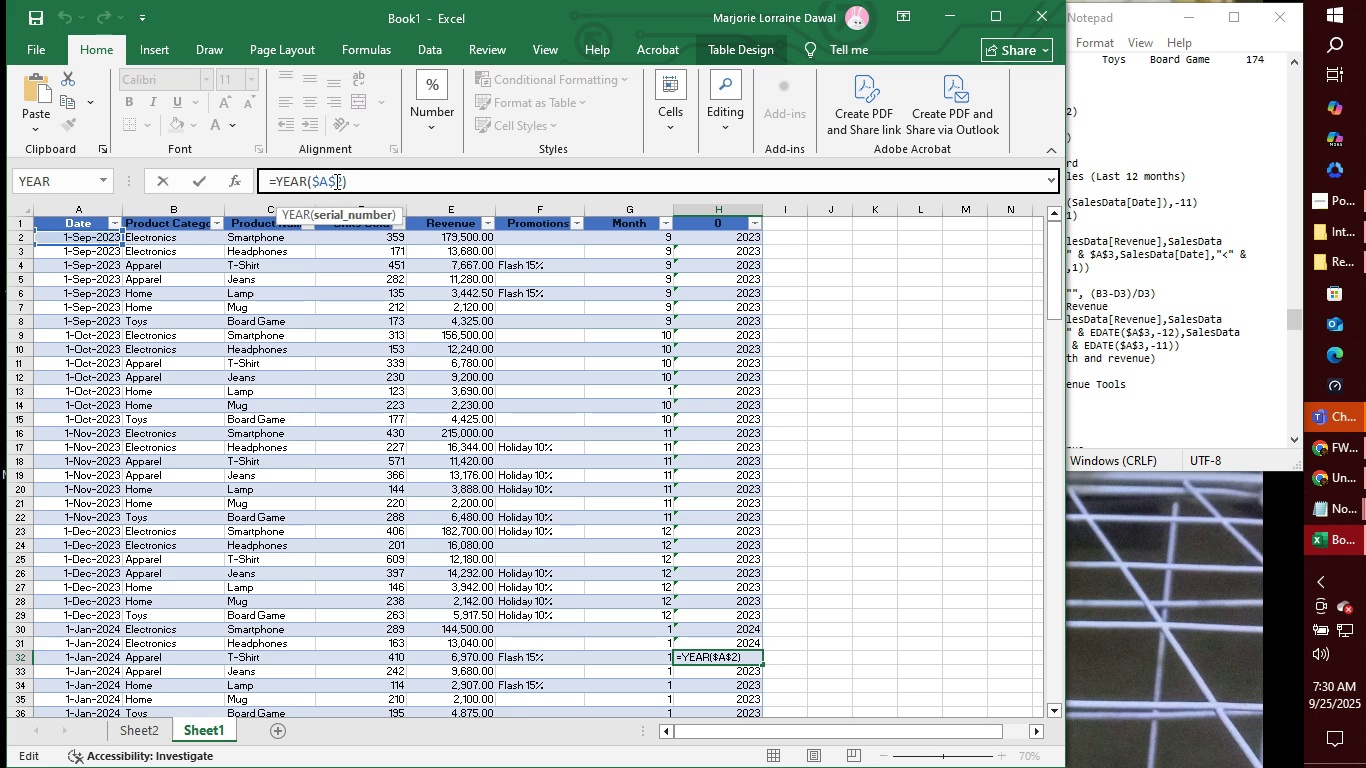 
key(3)
 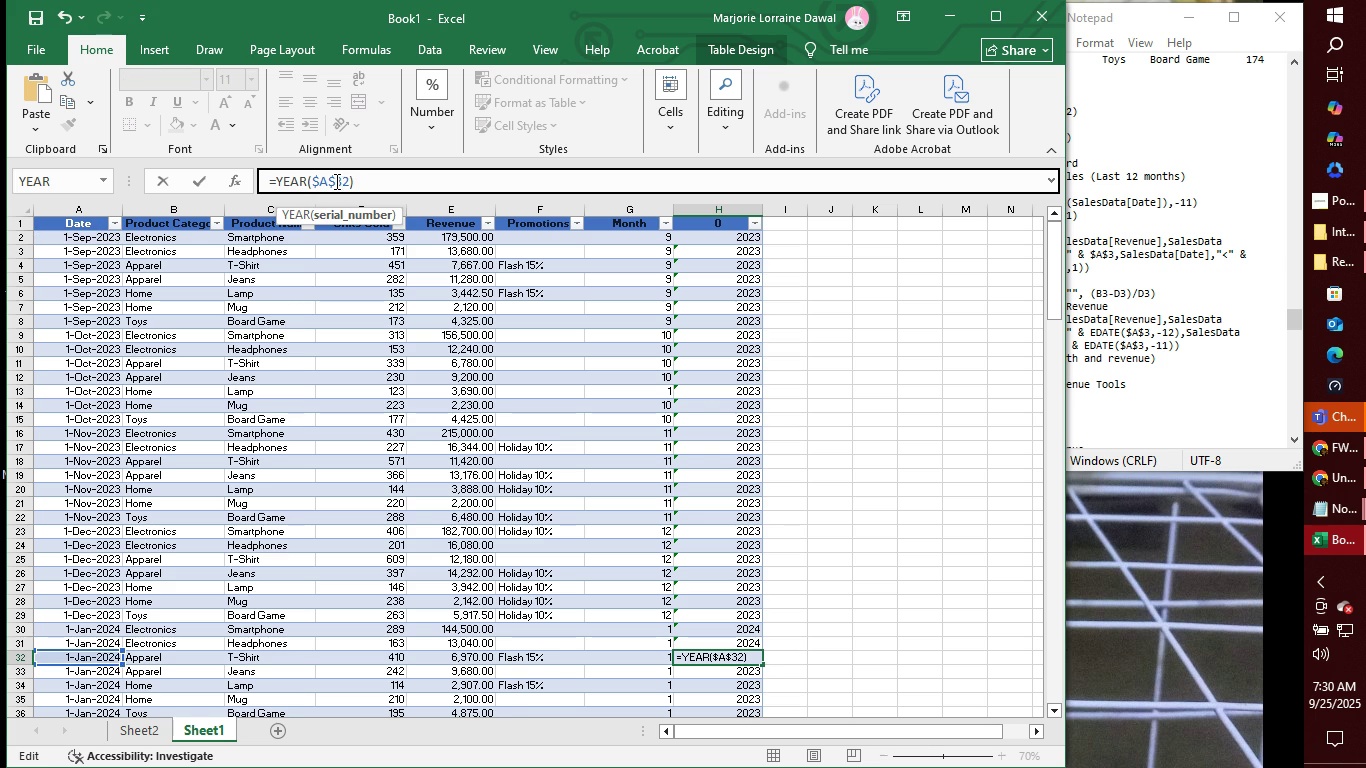 
key(Enter)
 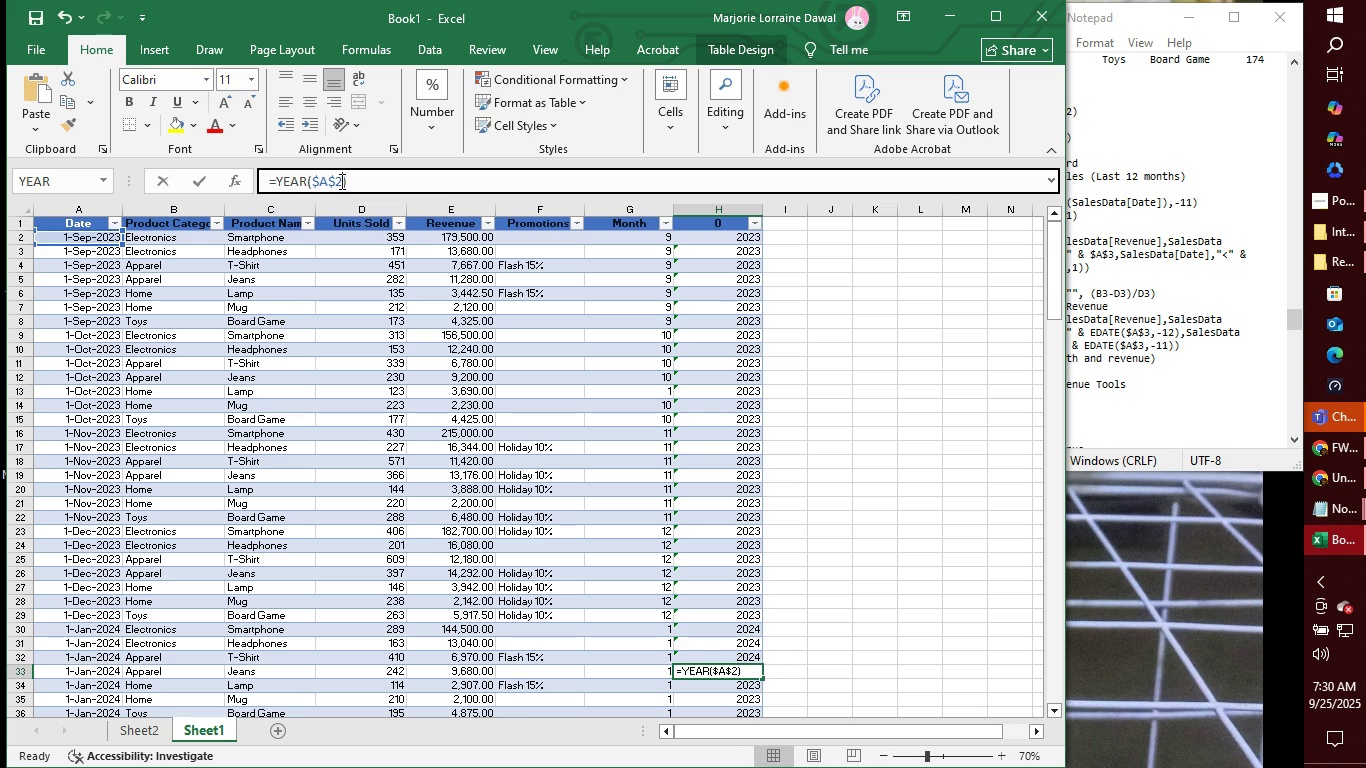 
left_click([340, 181])
 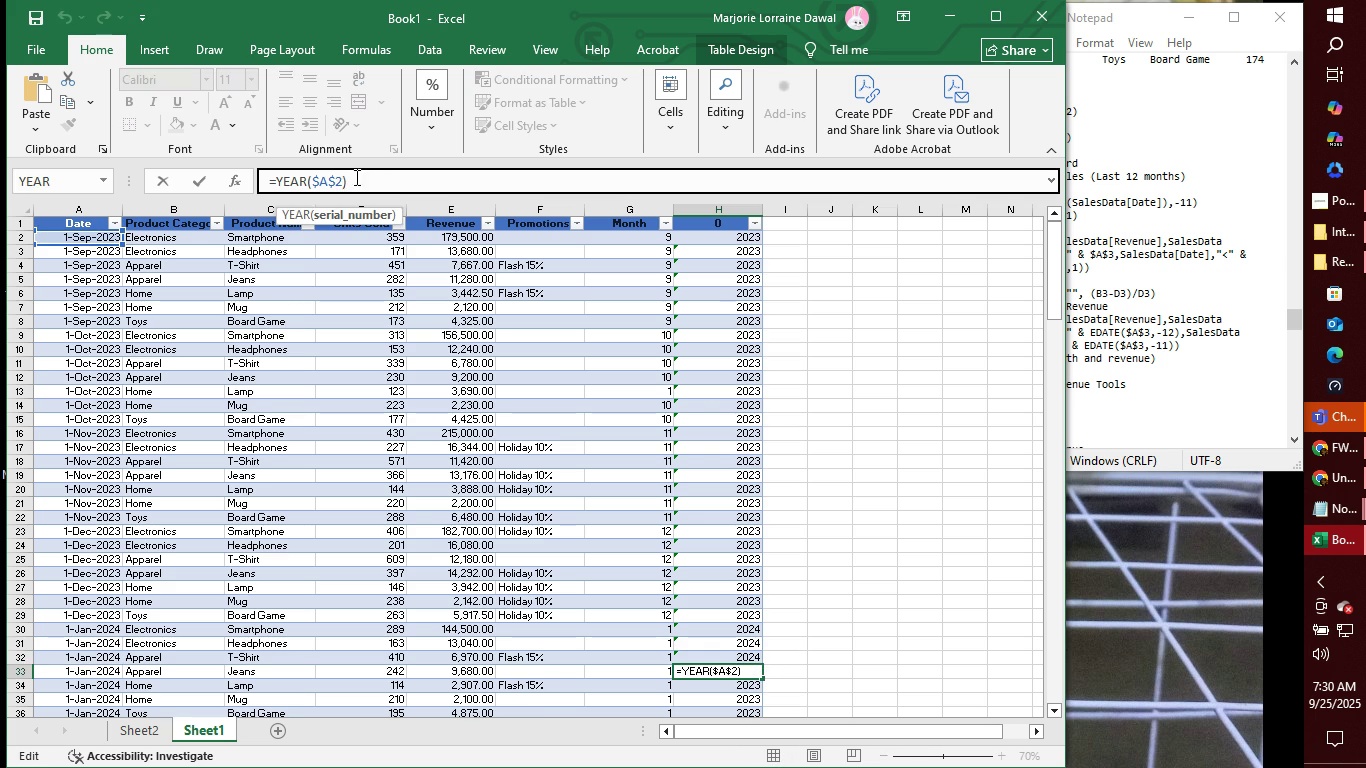 
key(Backspace)
type(33)
 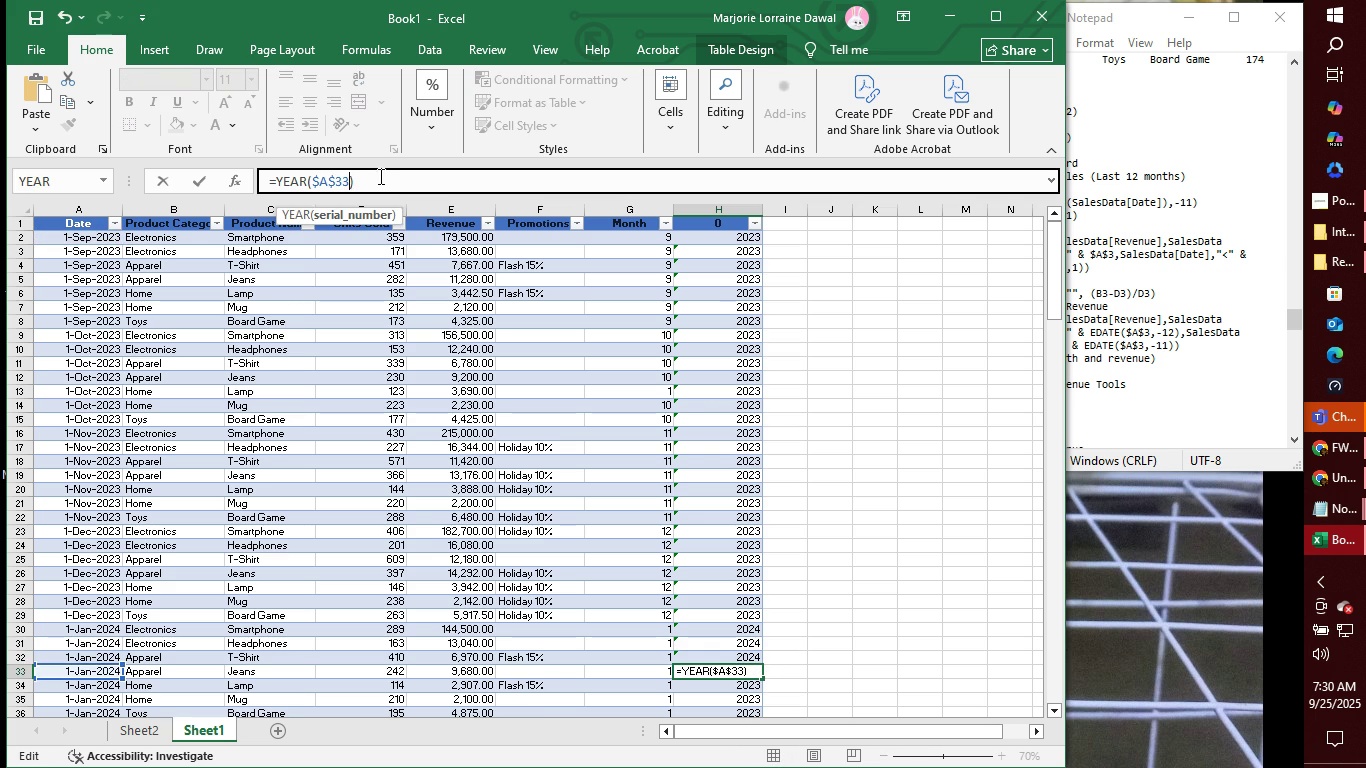 
key(Enter)
 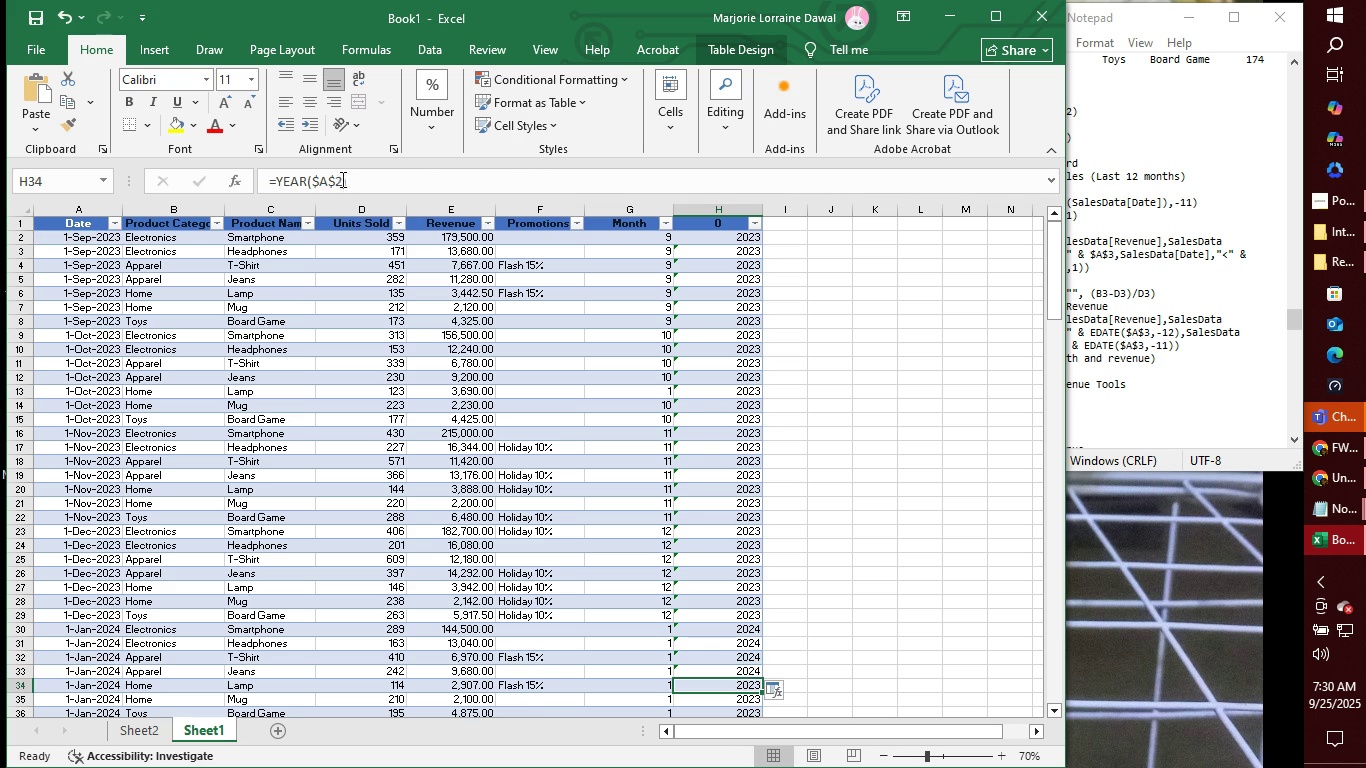 
left_click([340, 179])
 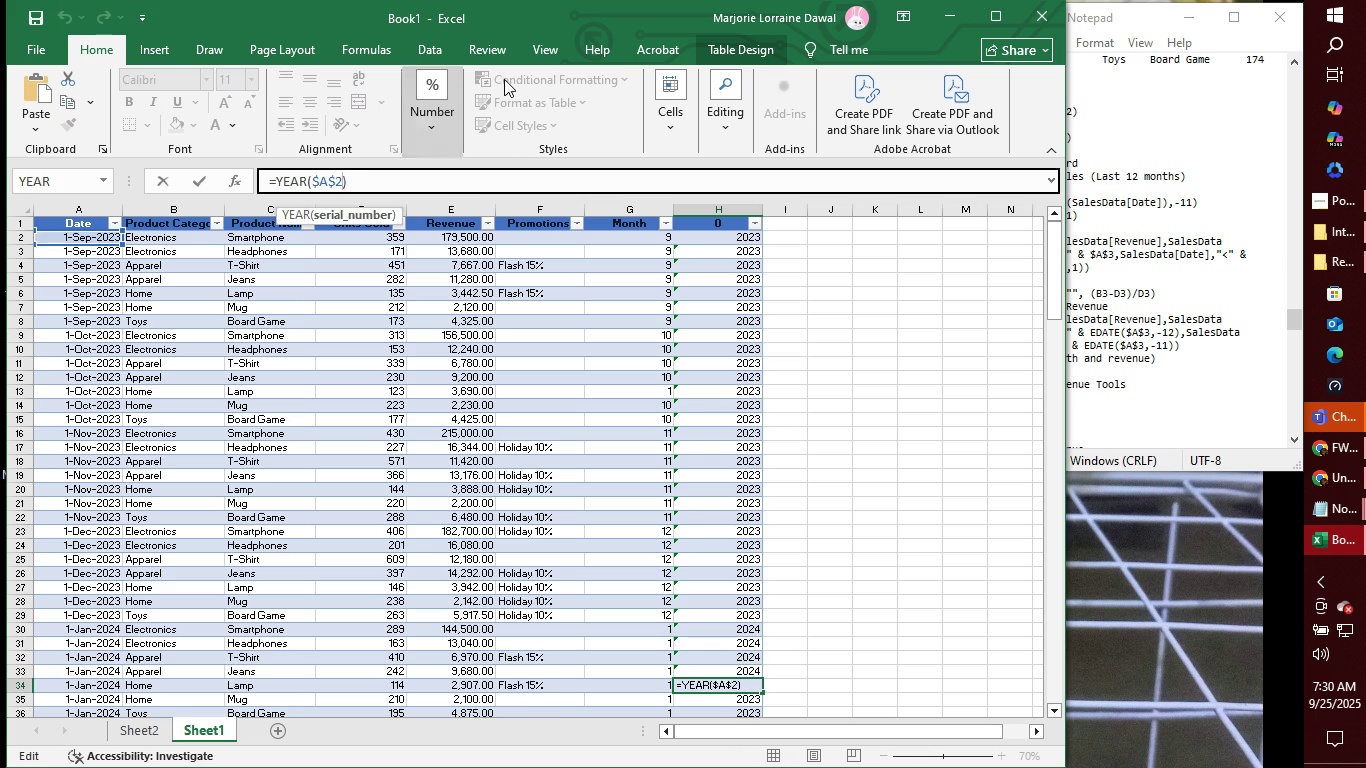 
key(Backspace)
type(34)
 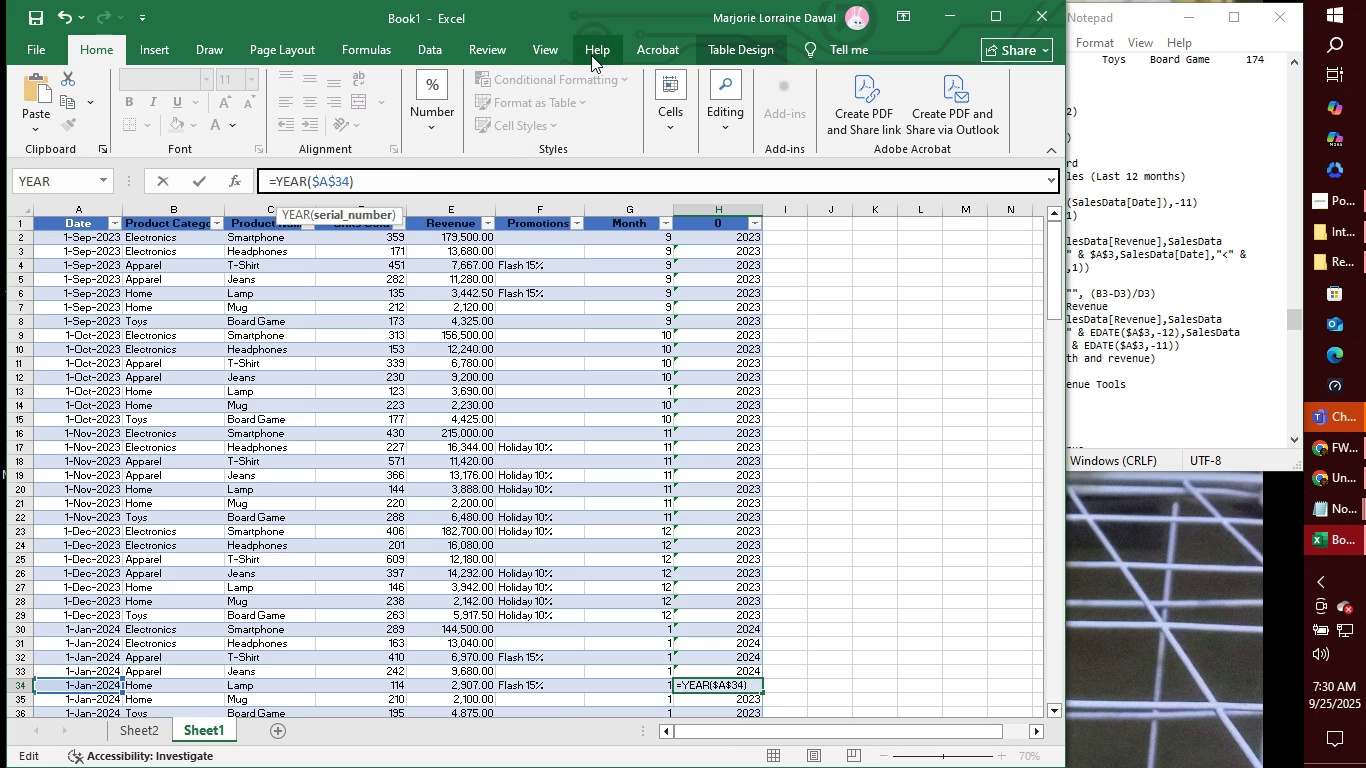 
key(Enter)
 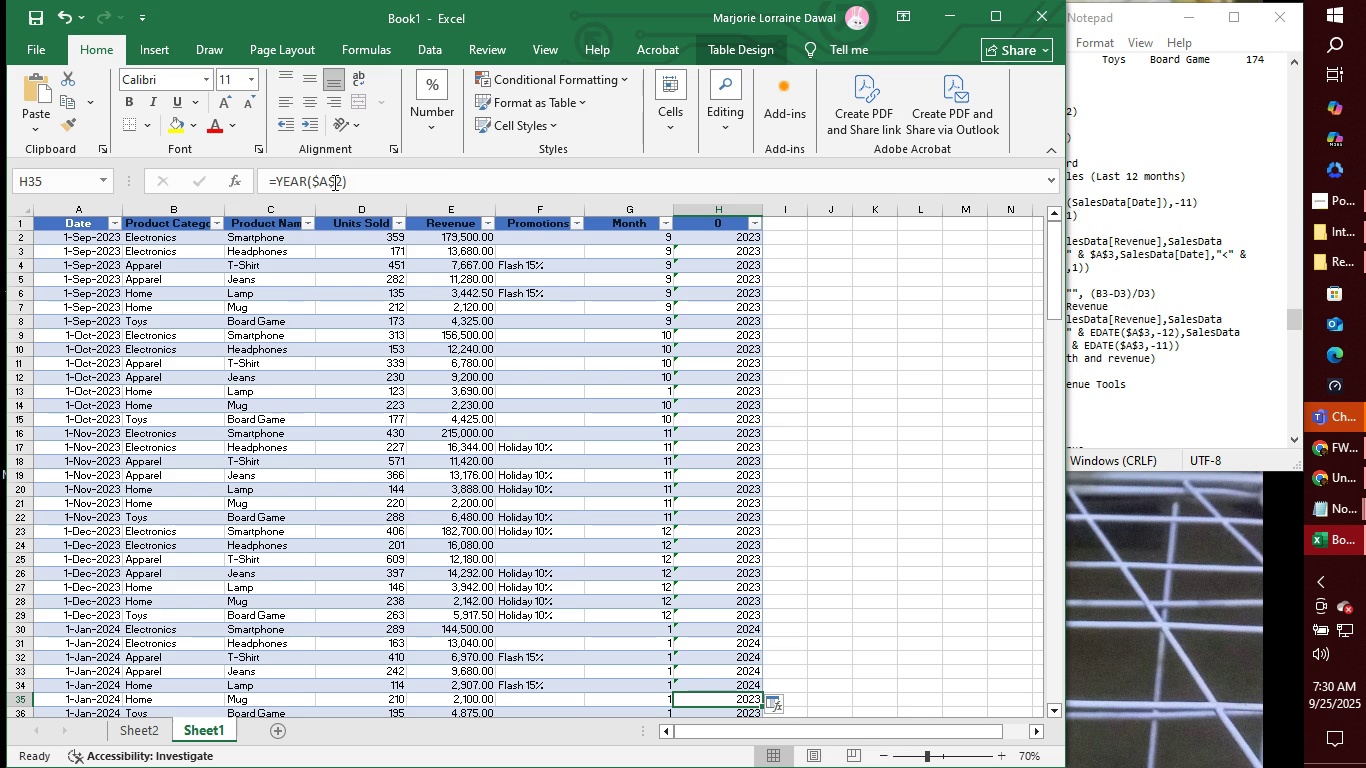 
left_click([340, 182])
 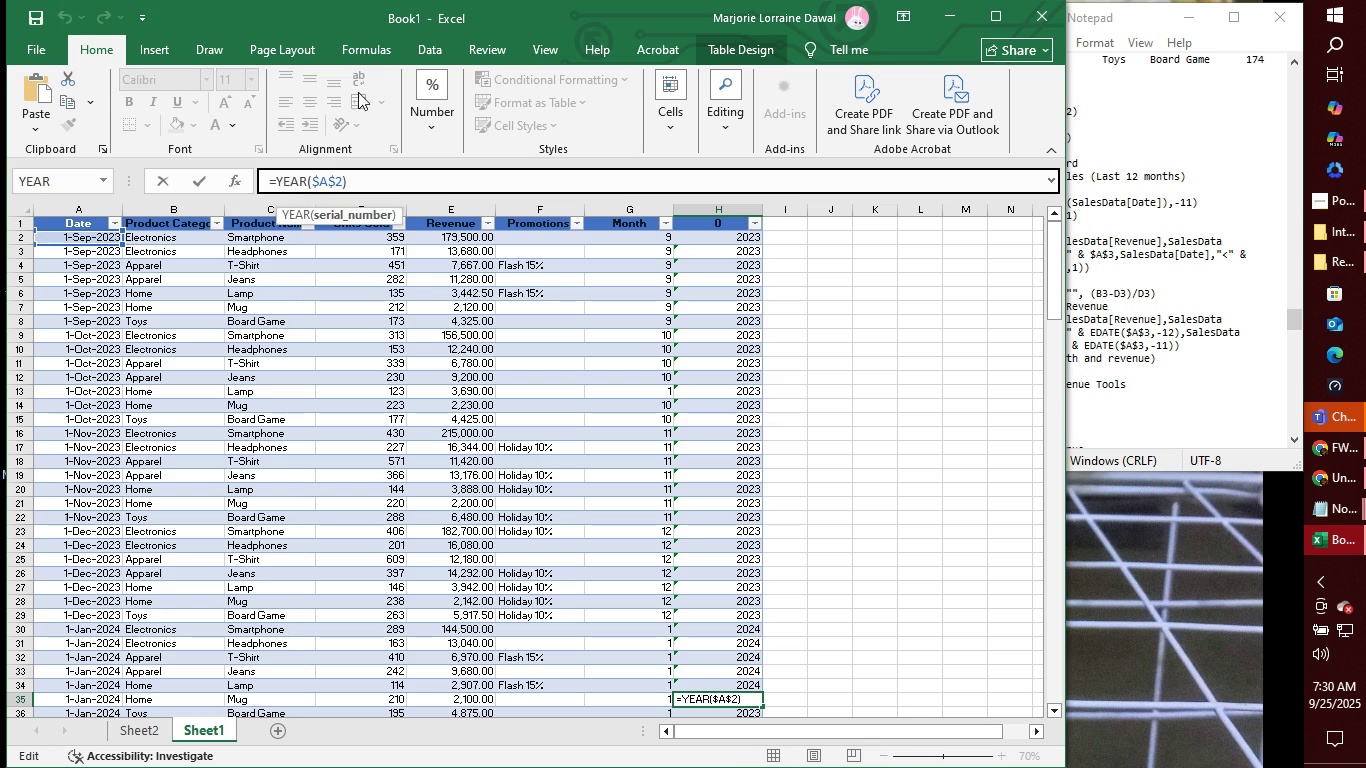 
key(Backspace)
type(35)
 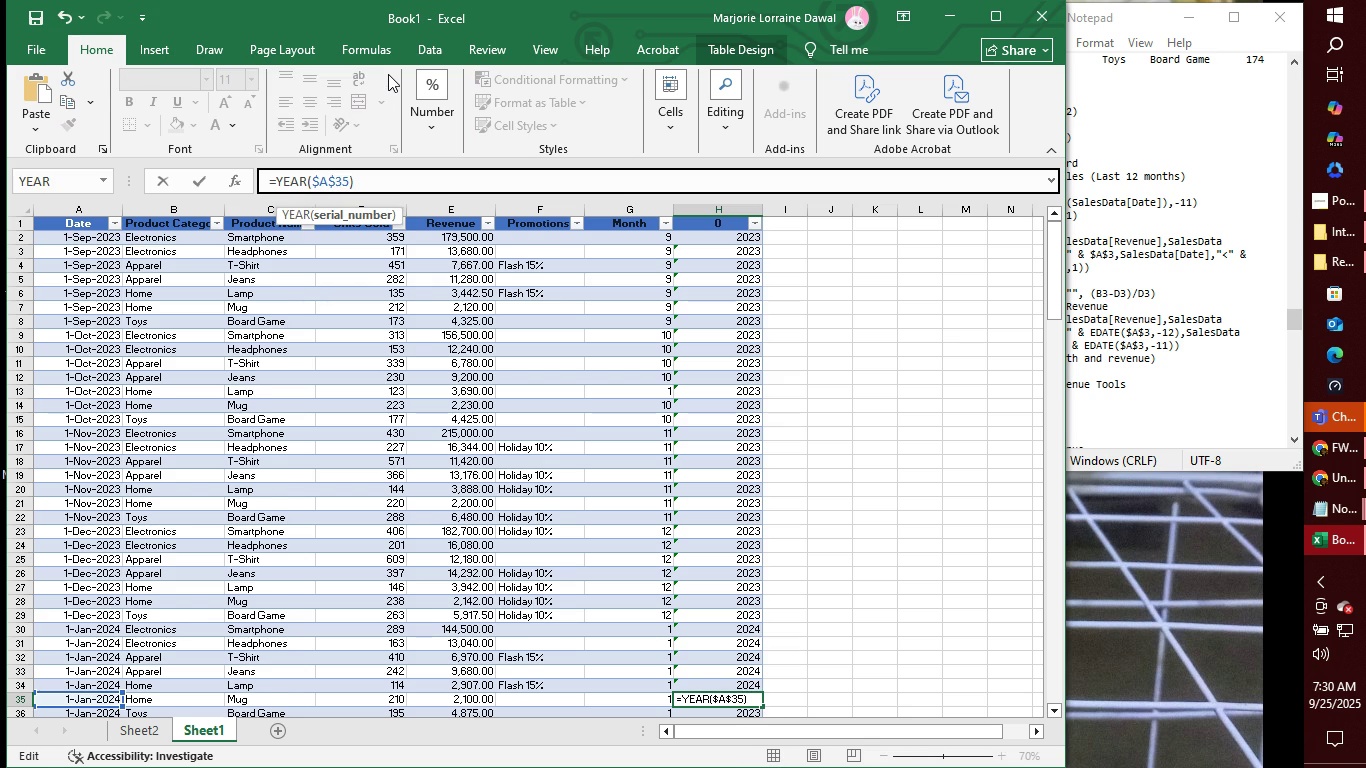 
key(Enter)
 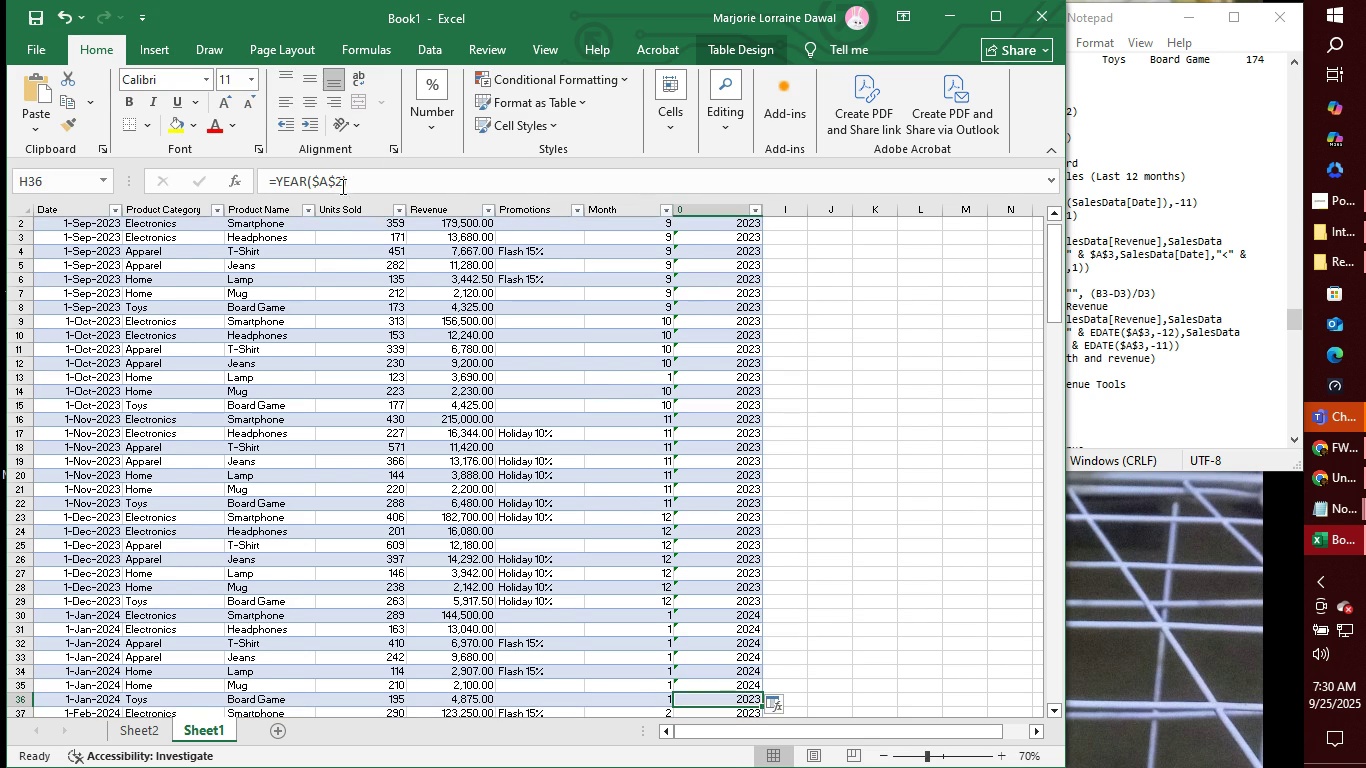 
left_click([341, 186])
 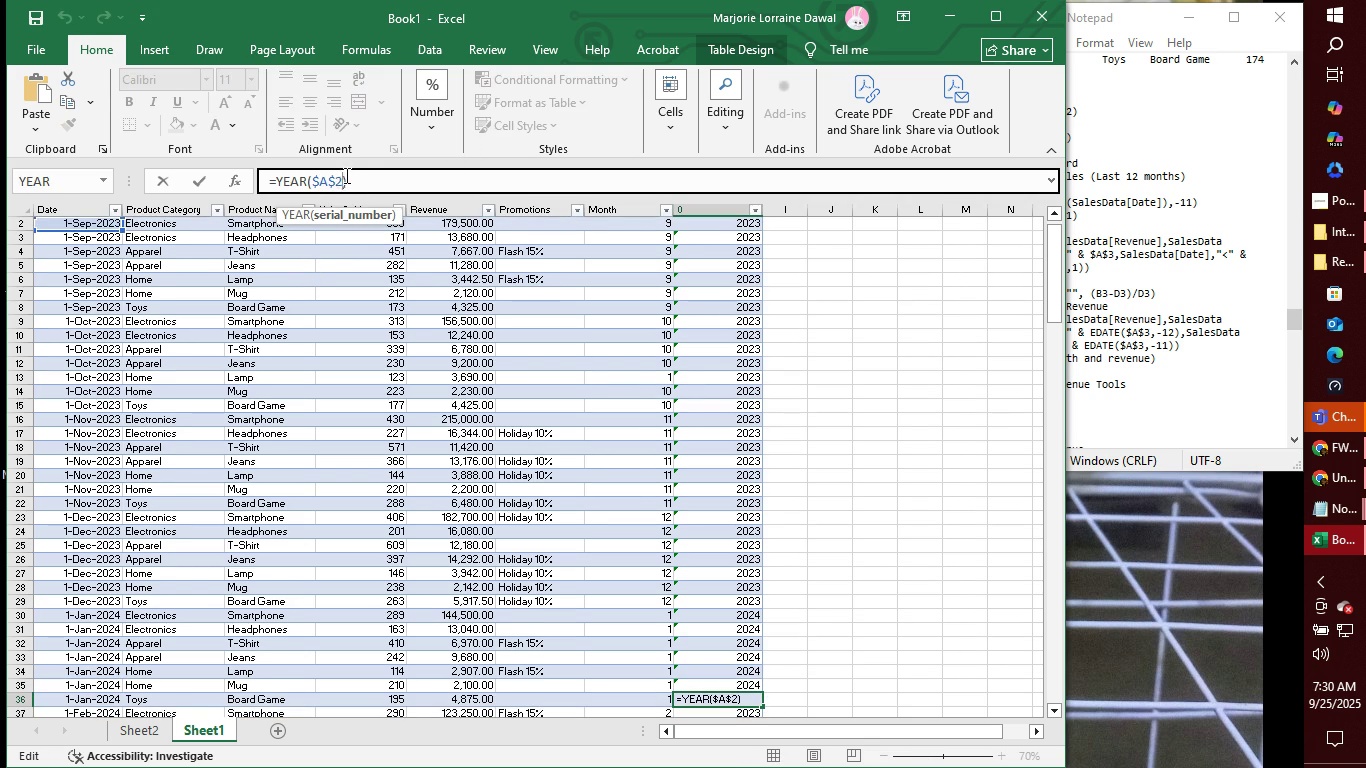 
key(Backspace)
type(2)
key(Backspace)
type(36)
 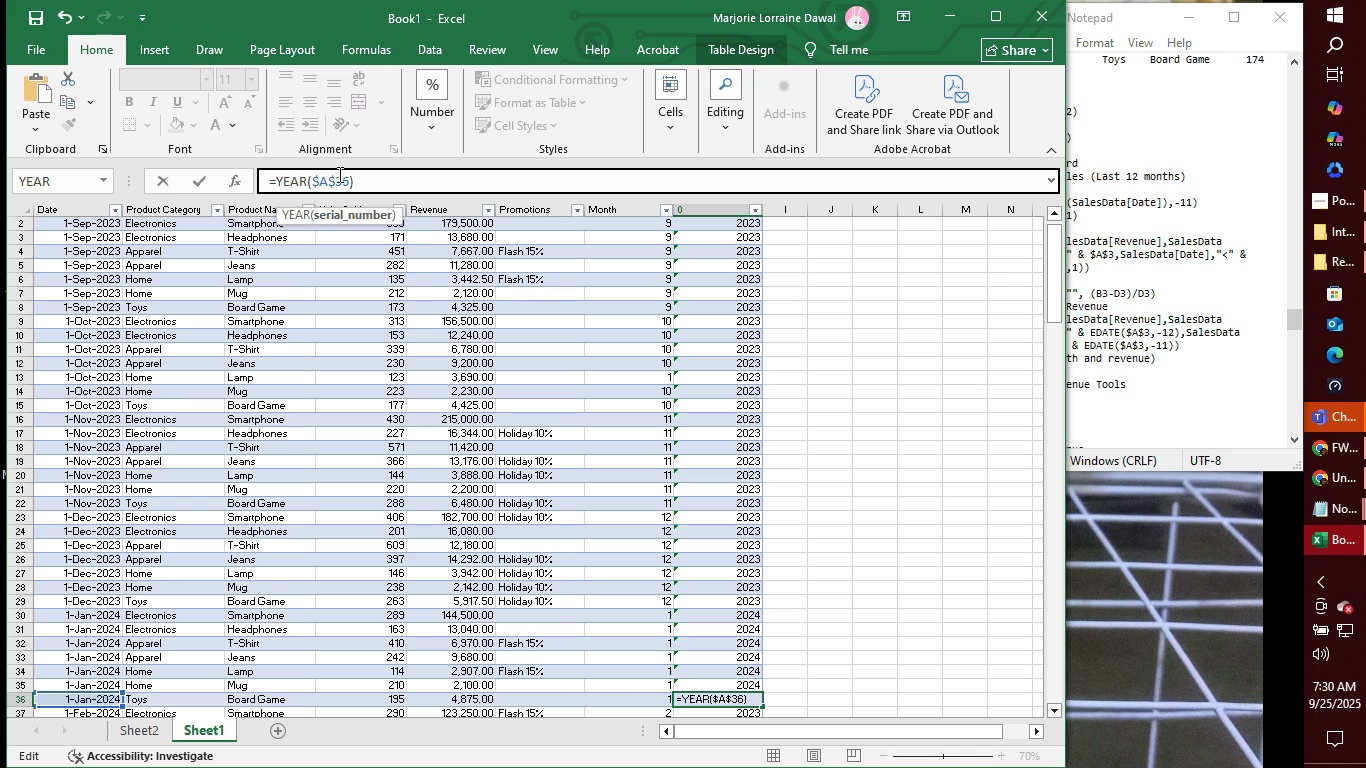 
key(Enter)
 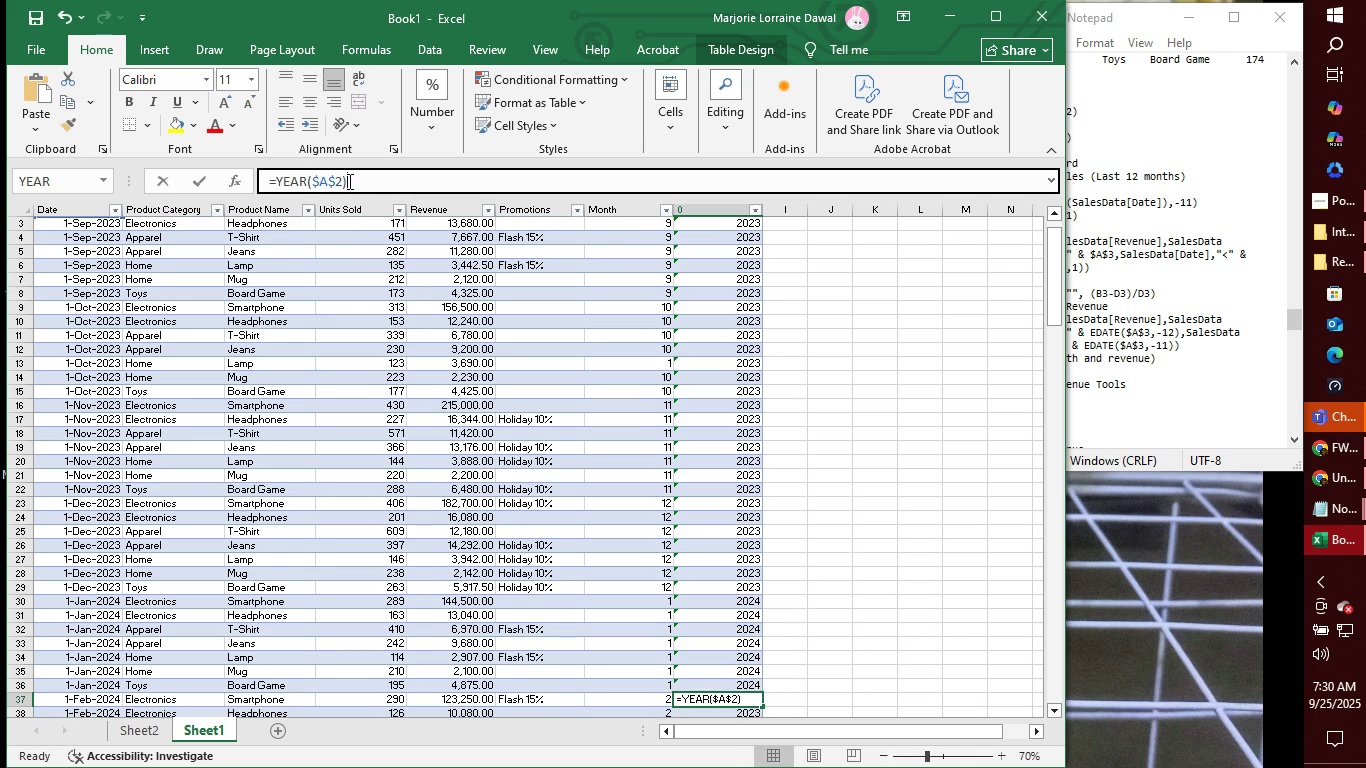 
left_click([348, 181])
 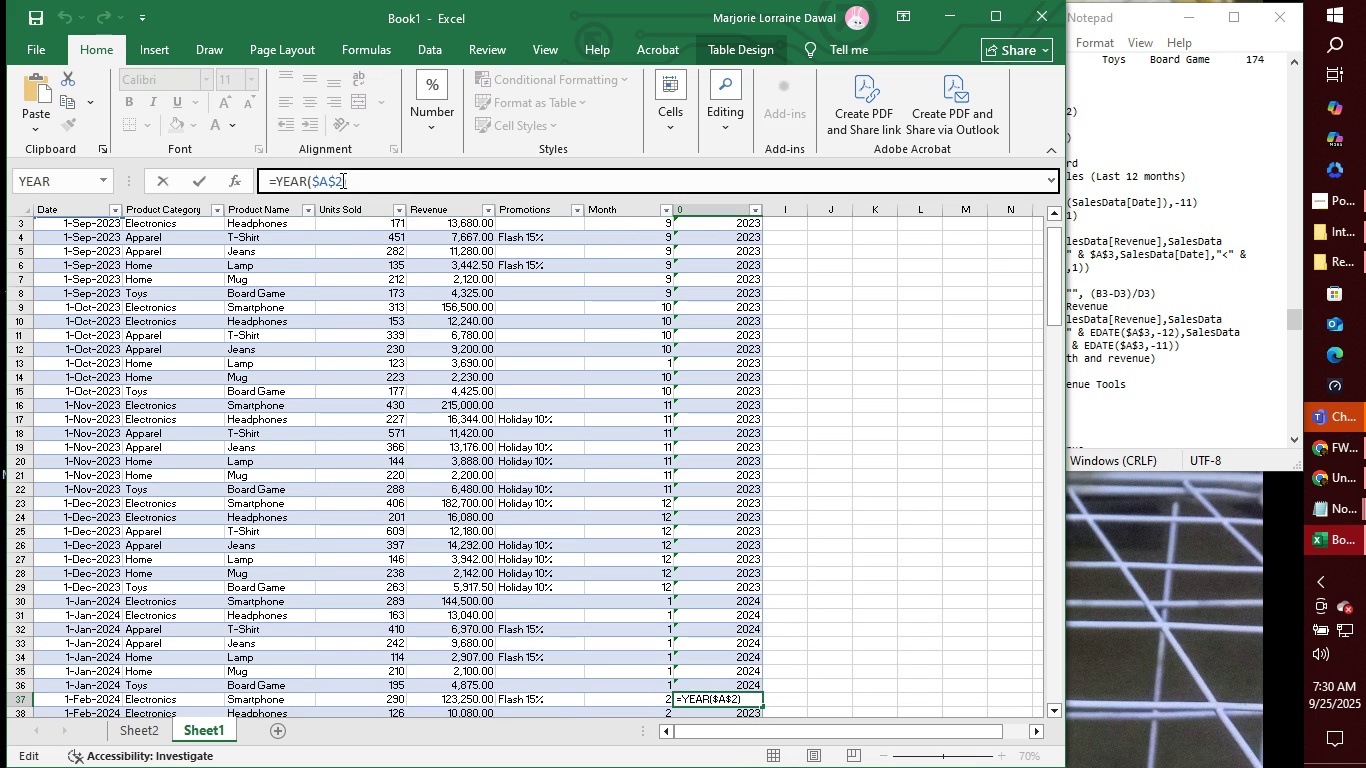 
left_click([341, 180])
 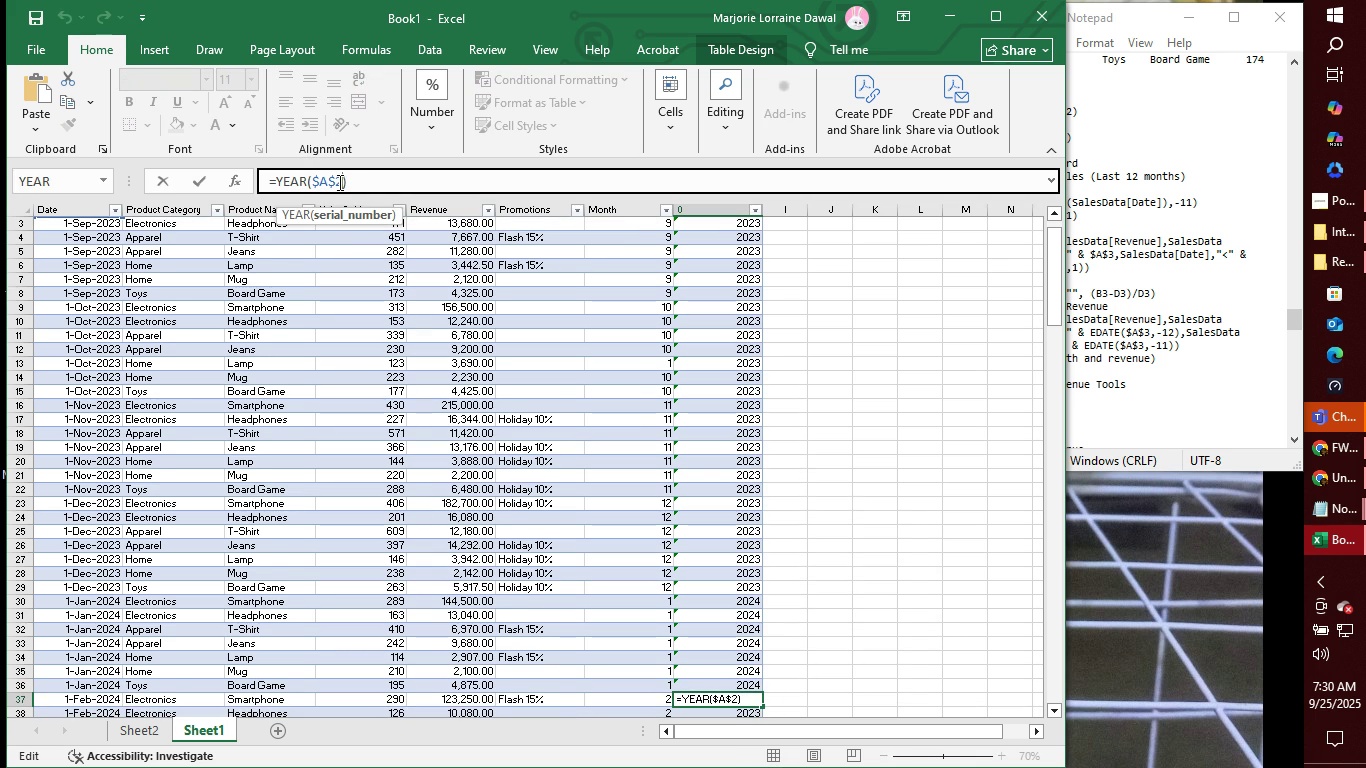 
type(37)
 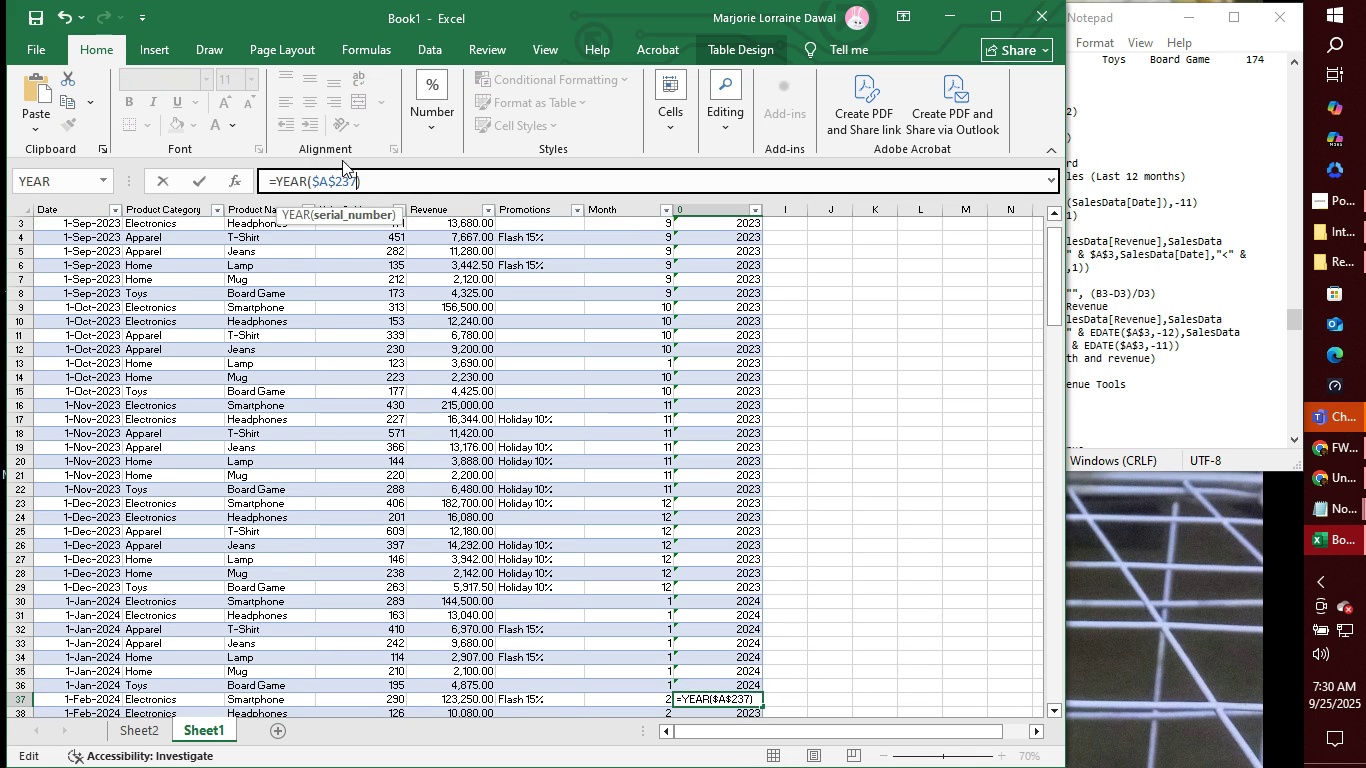 
key(Enter)
 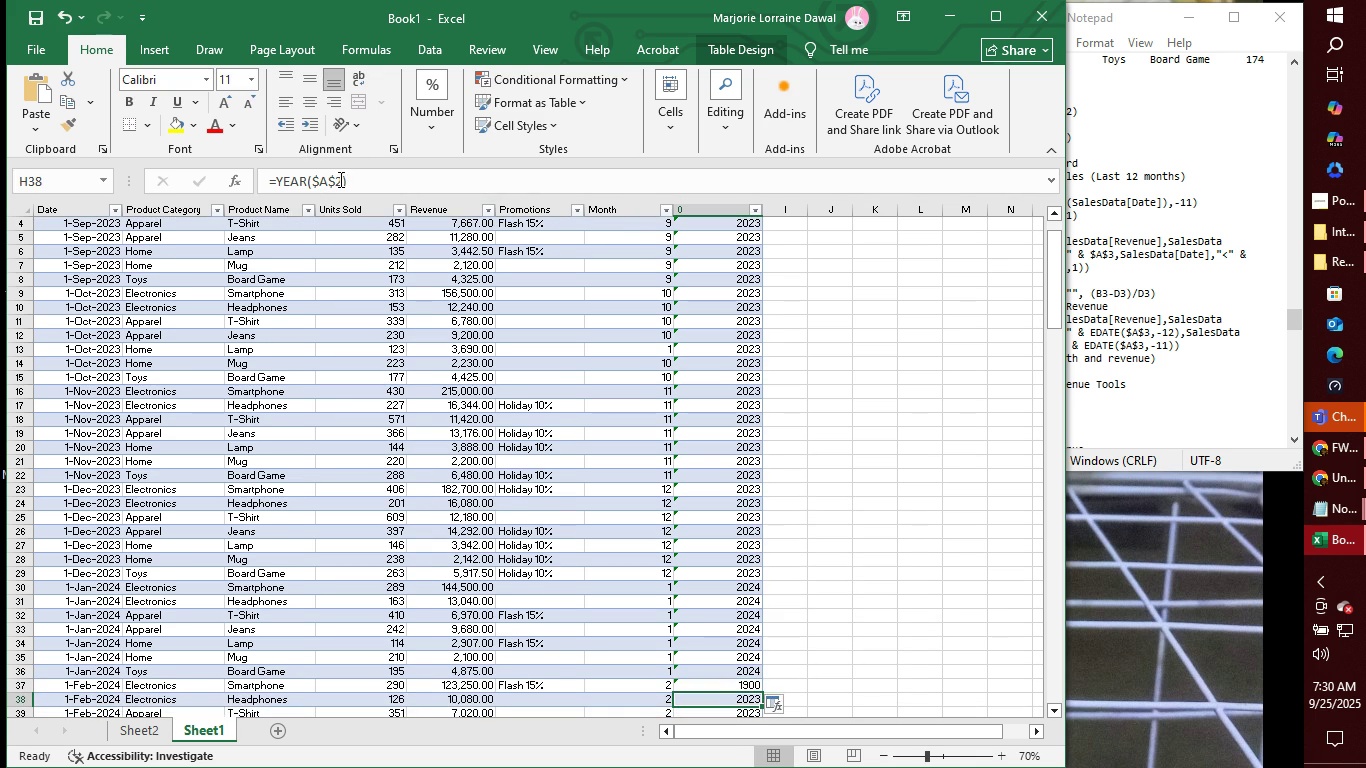 
left_click([339, 179])
 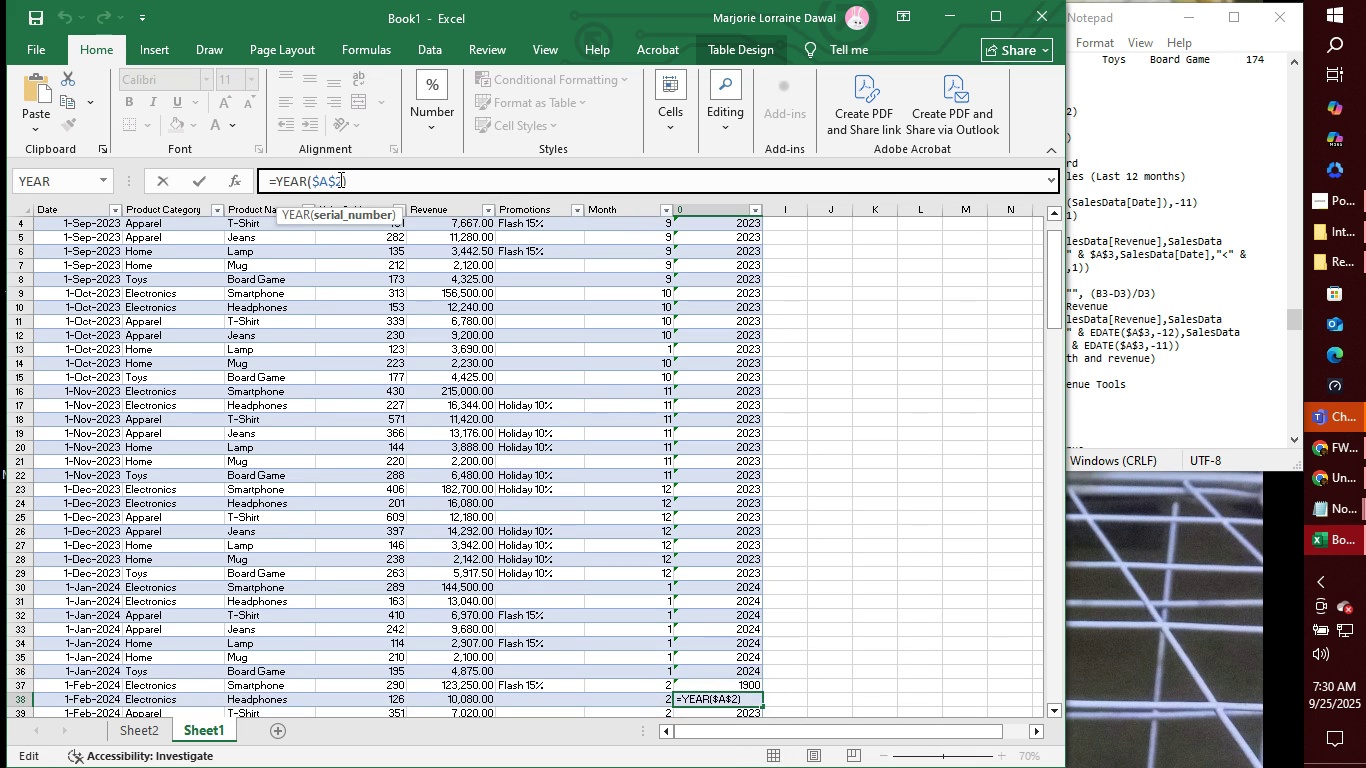 
type(38)
 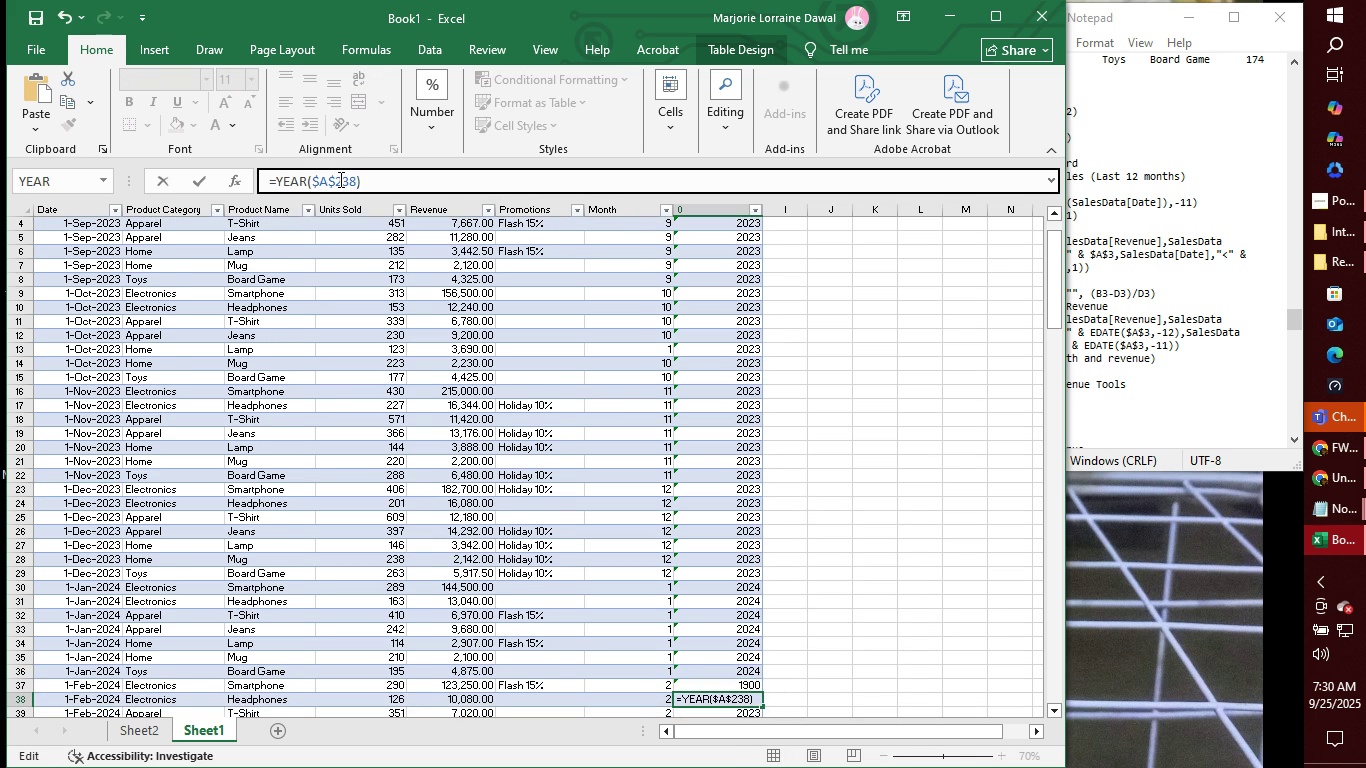 
key(Enter)
 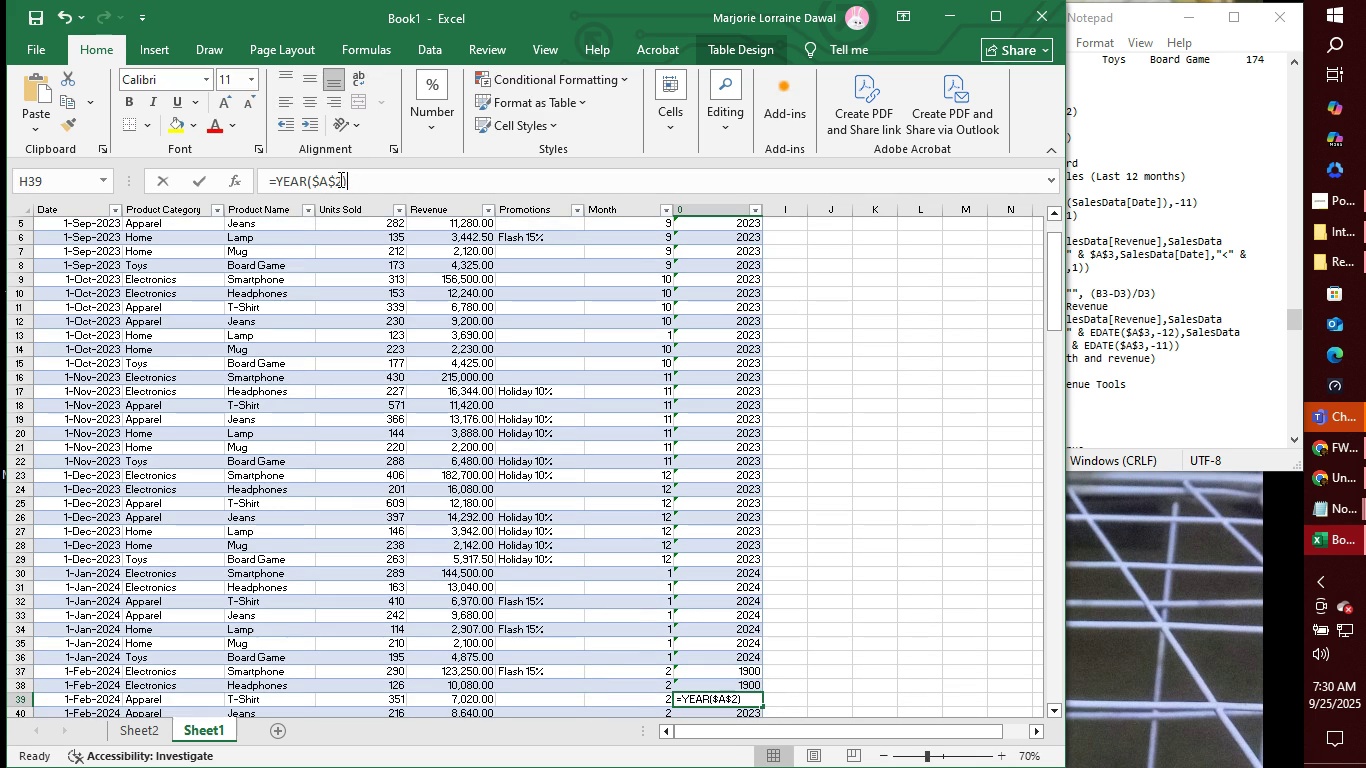 
left_click([339, 179])
 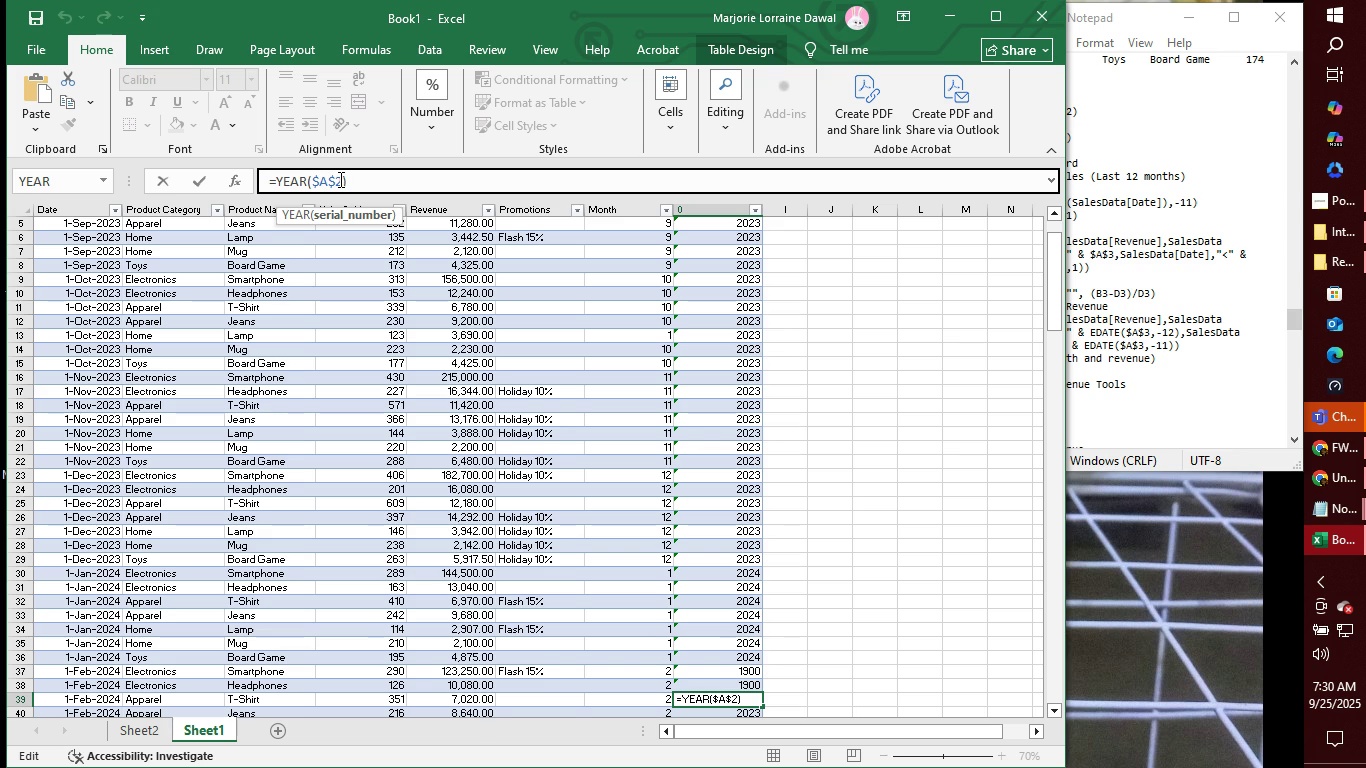 
key(Backspace)
type(39)
 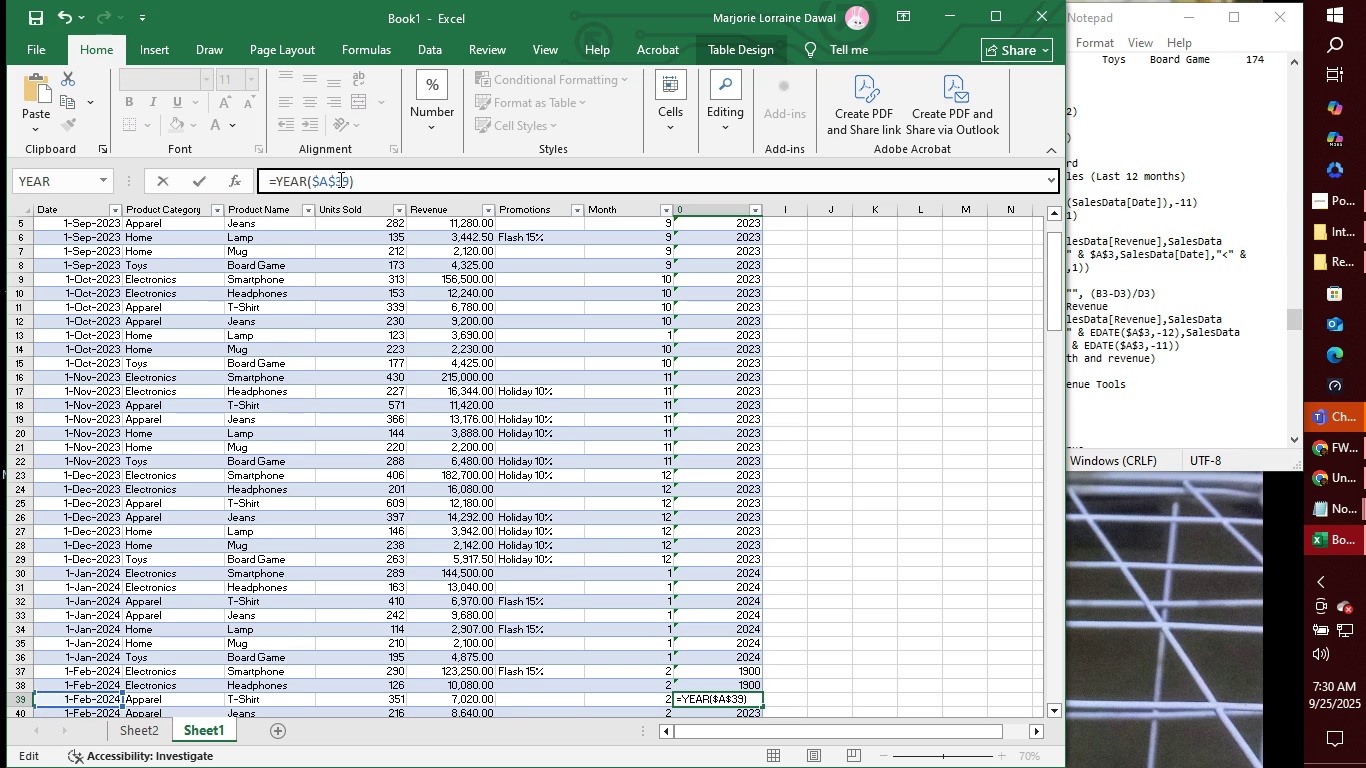 
key(Enter)
 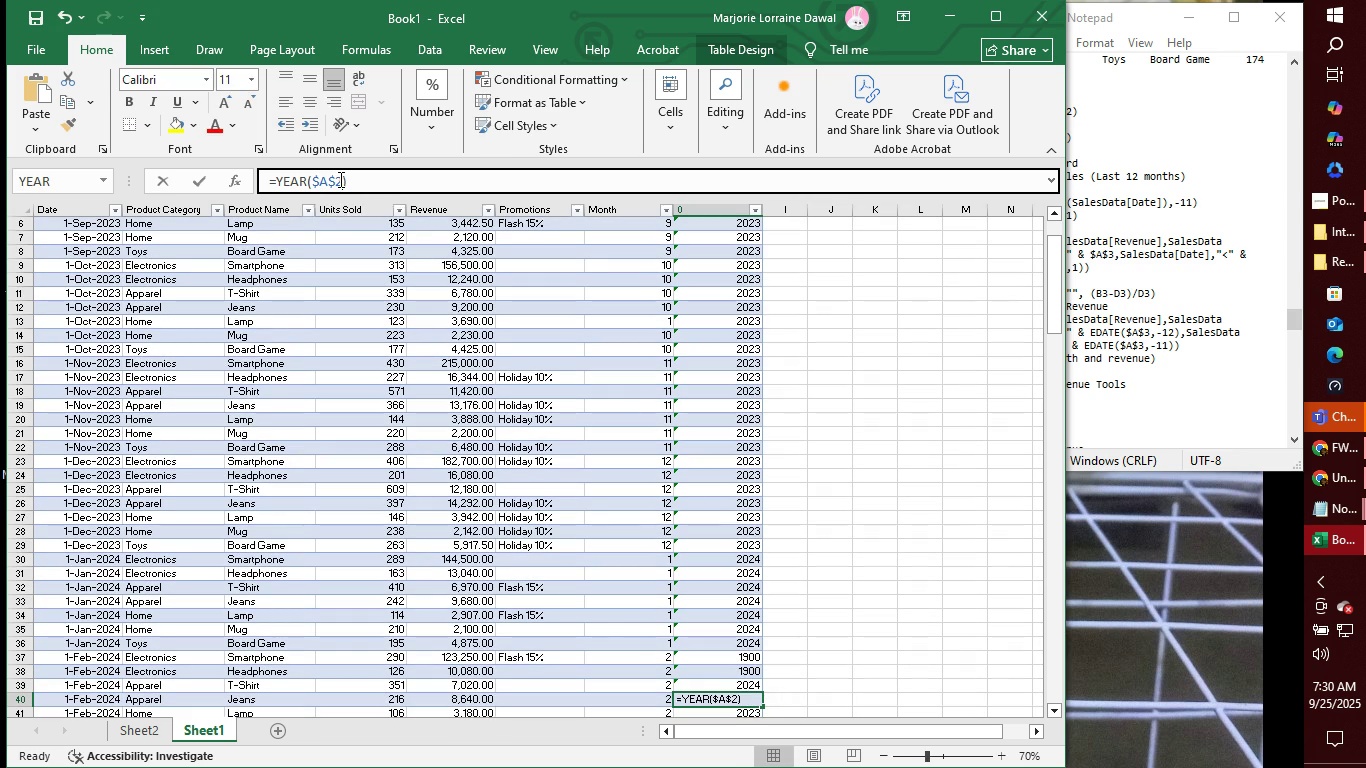 
left_click([339, 179])
 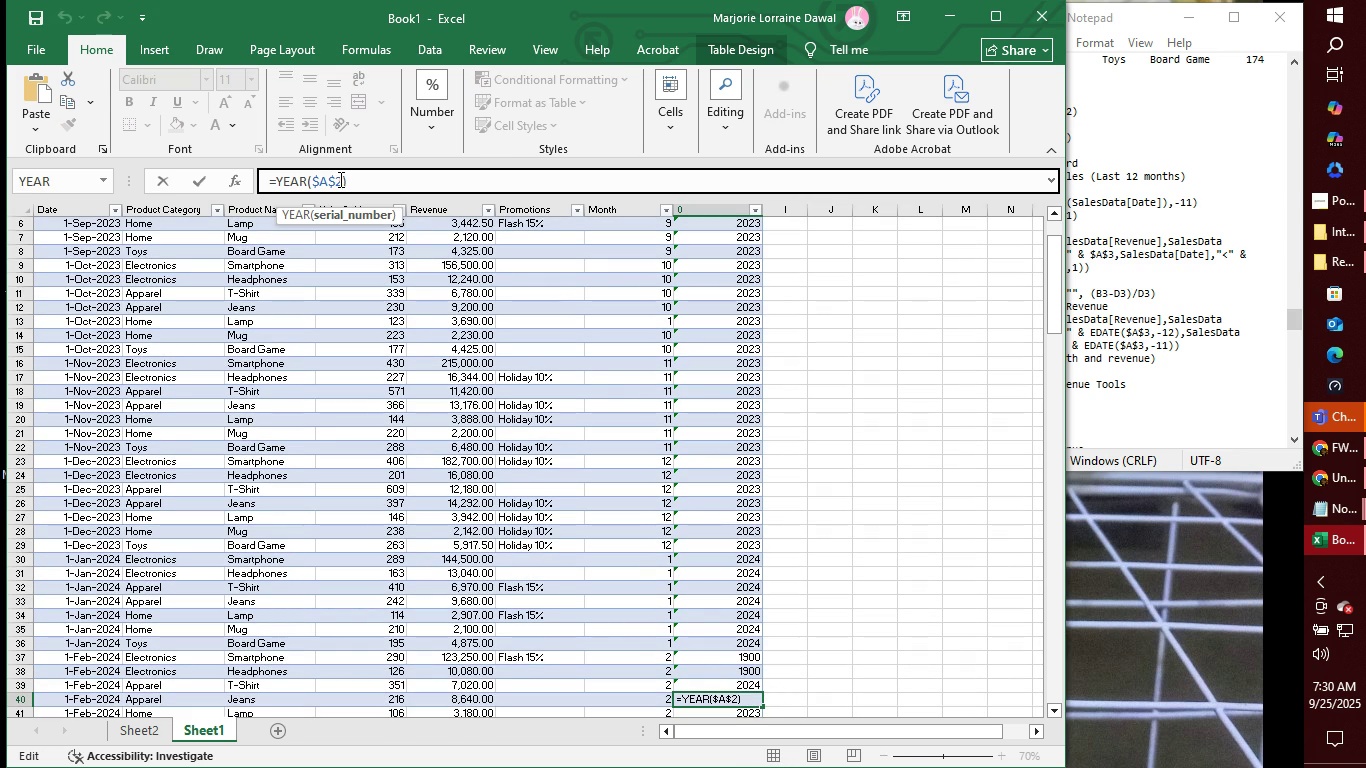 
key(Backspace)
type(40)
 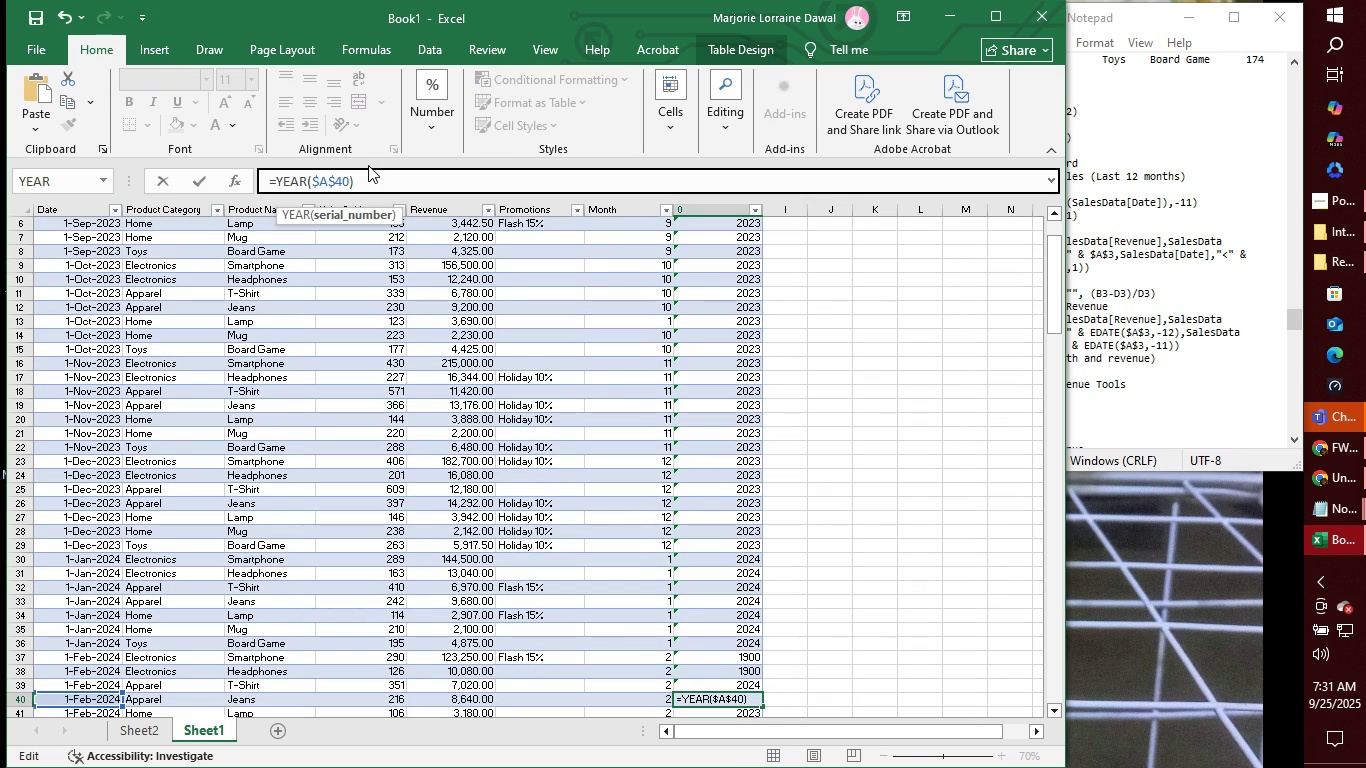 
key(Enter)
 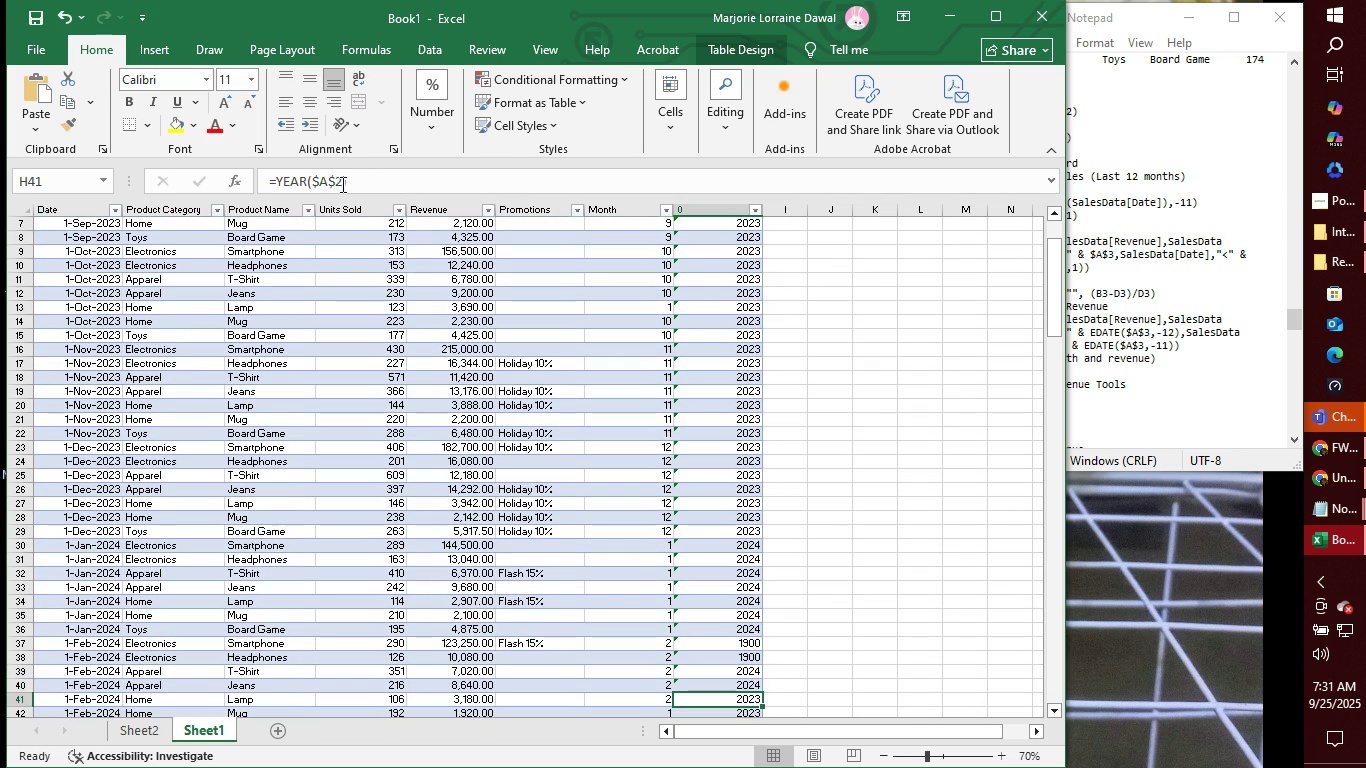 
left_click([341, 184])
 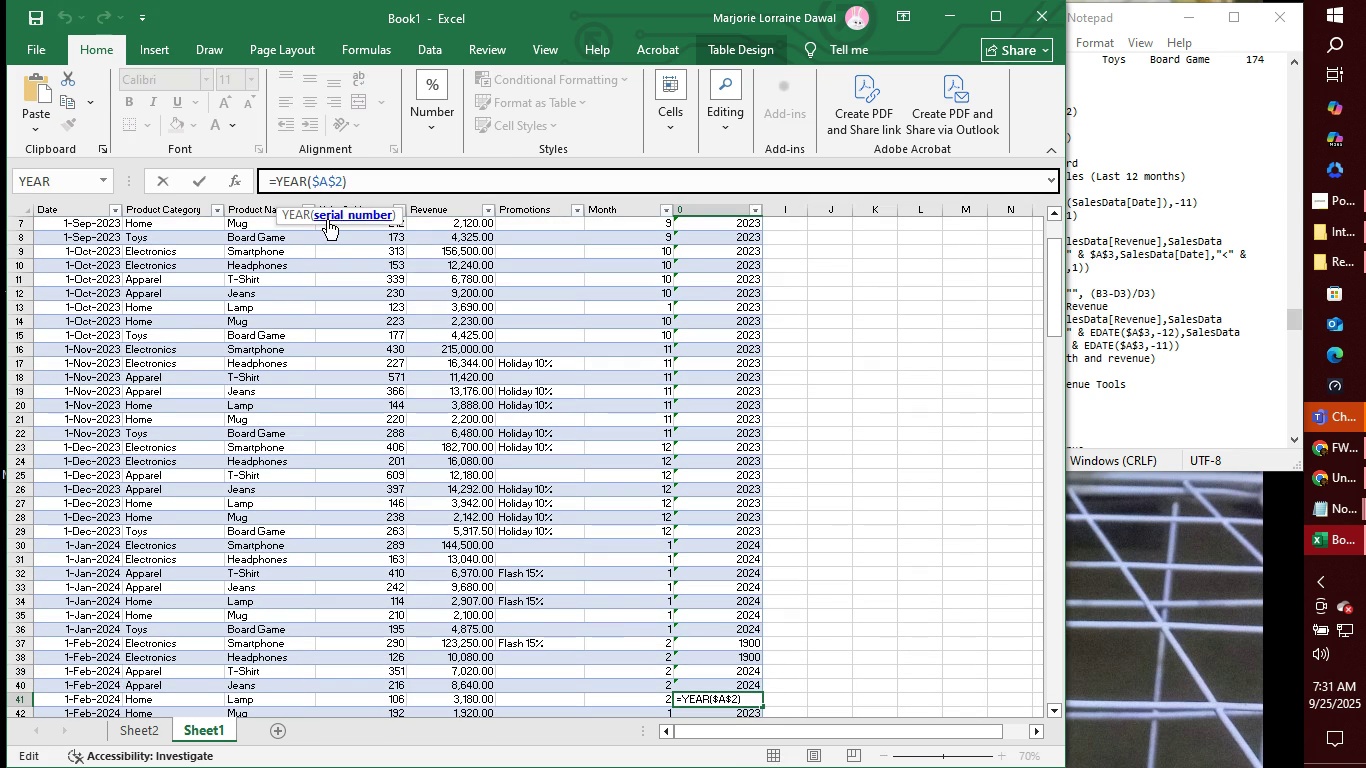 
key(Backspace)
type(41)
 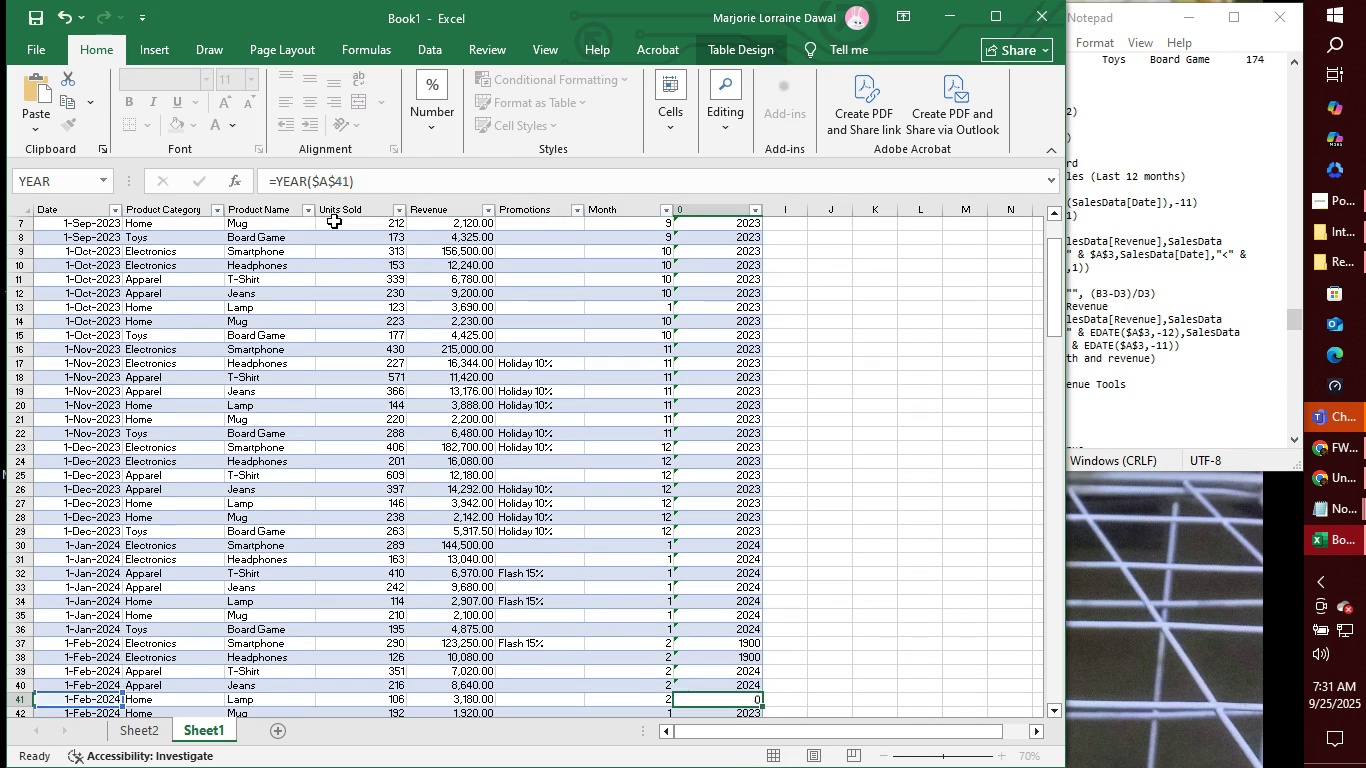 
key(Enter)
 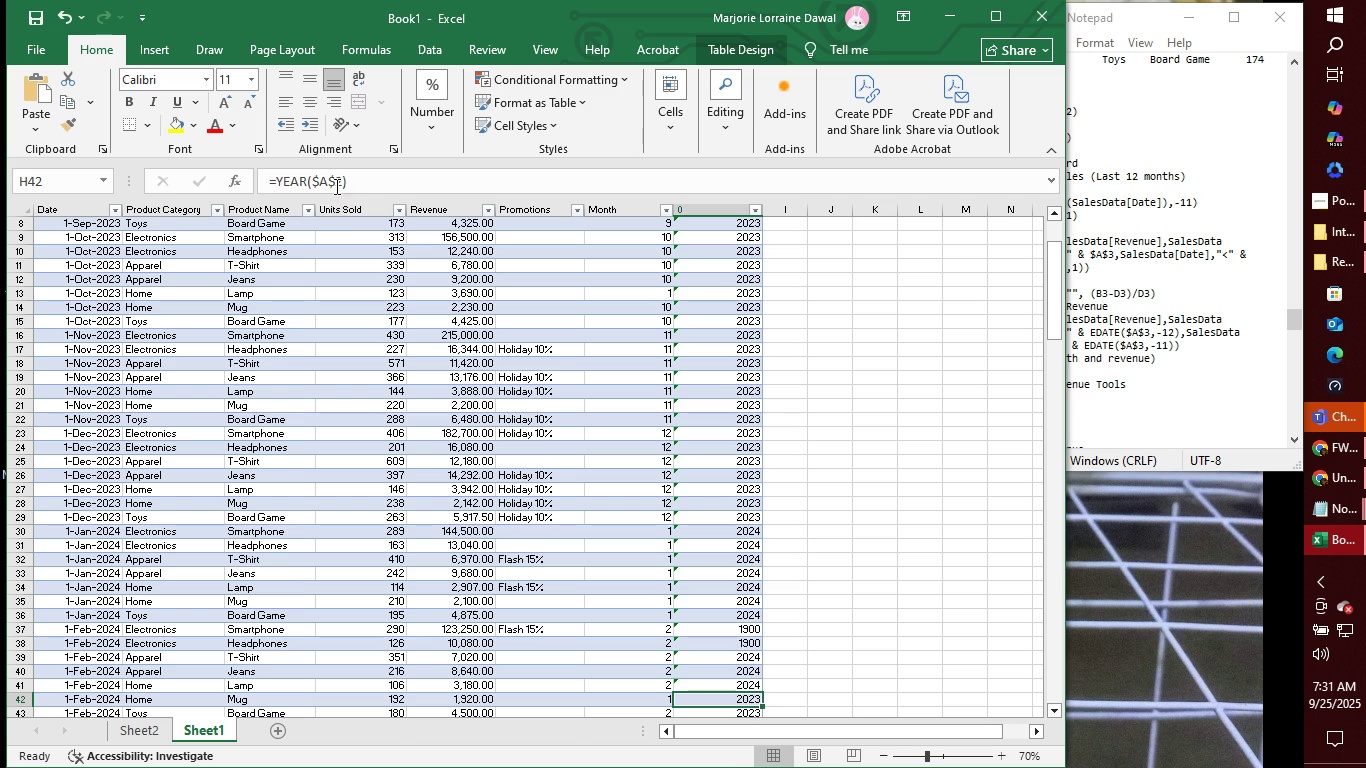 
left_click([335, 186])
 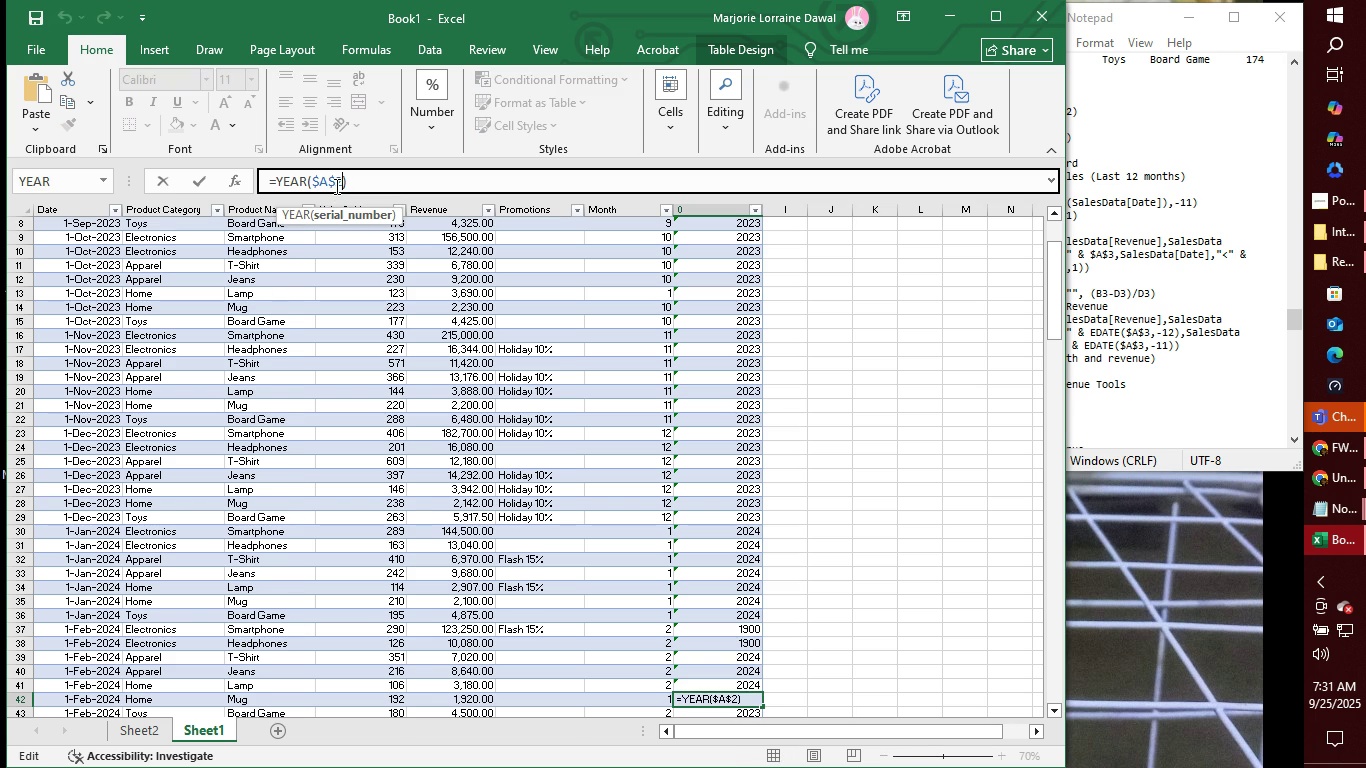 
key(4)
 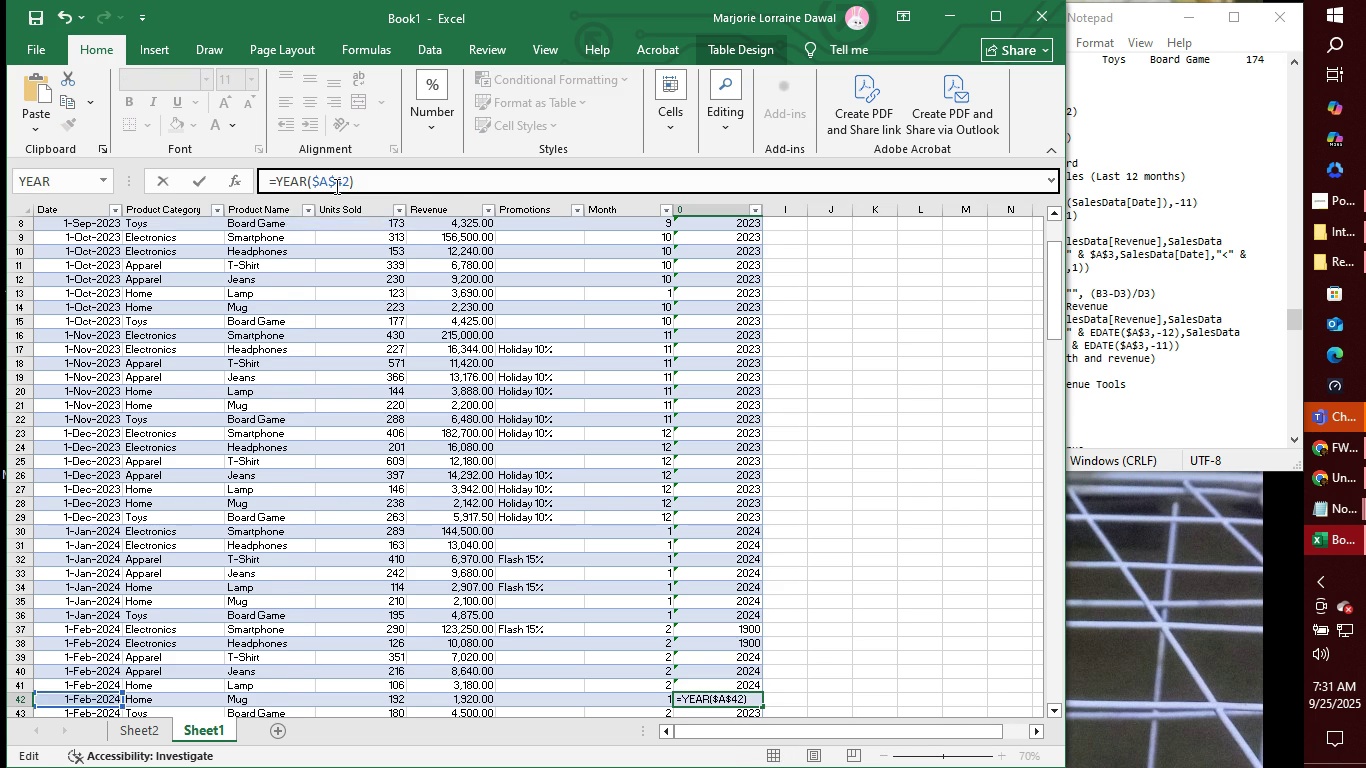 
key(Enter)
 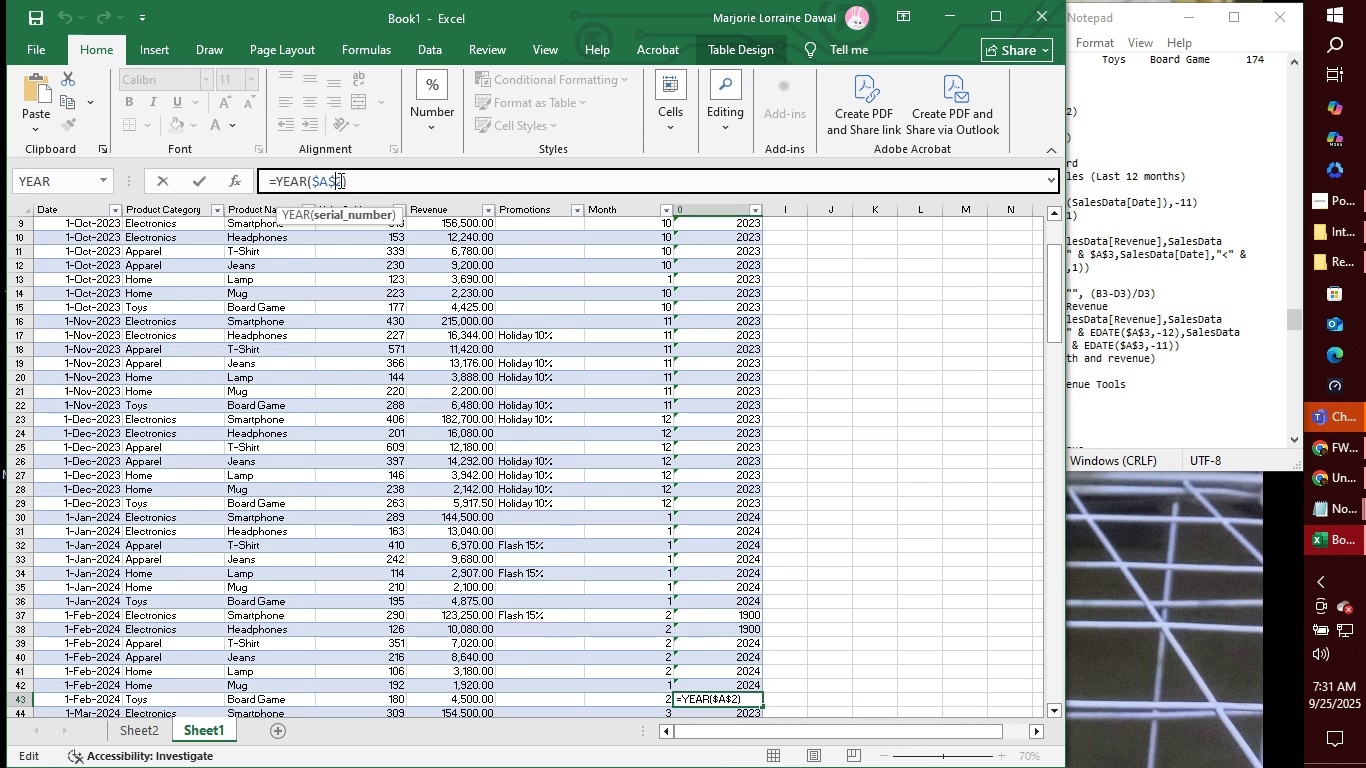 
double_click([339, 180])
 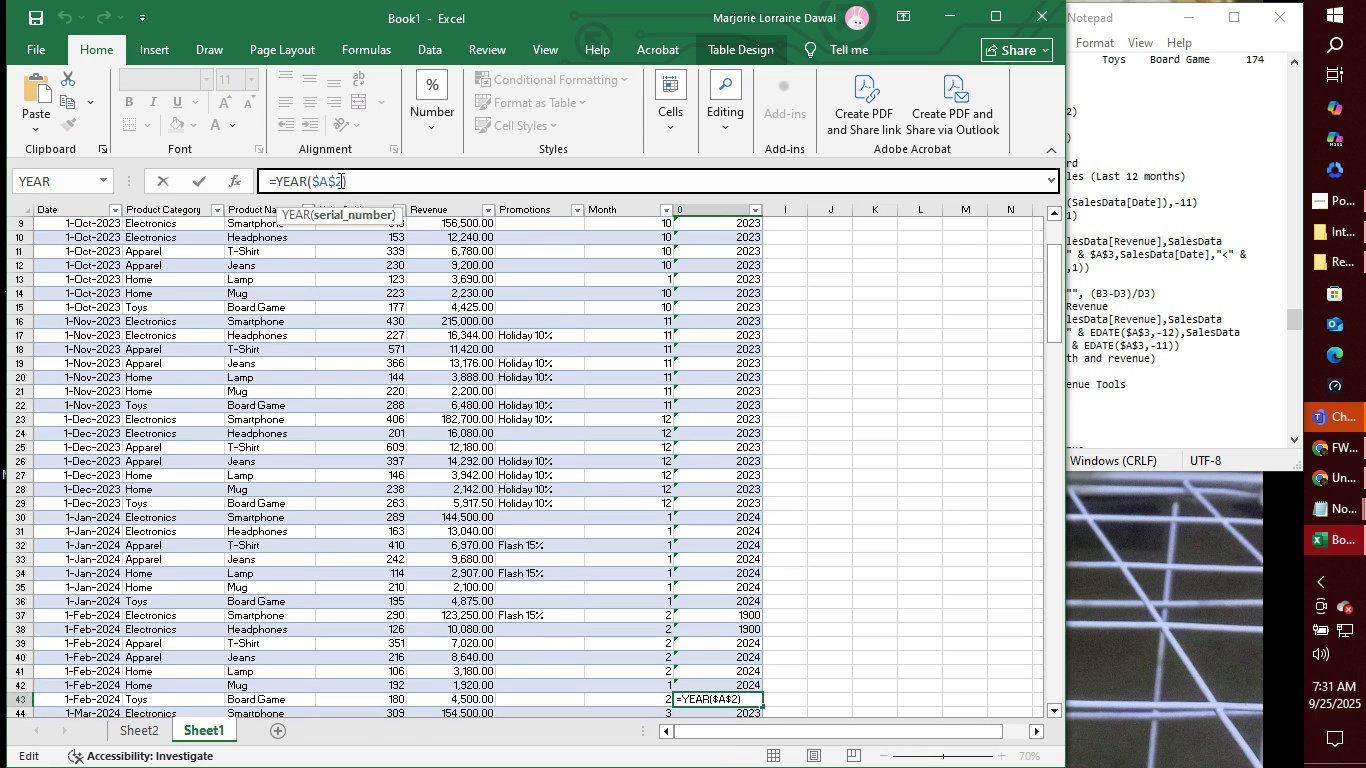 
key(Backspace)
type(43)
 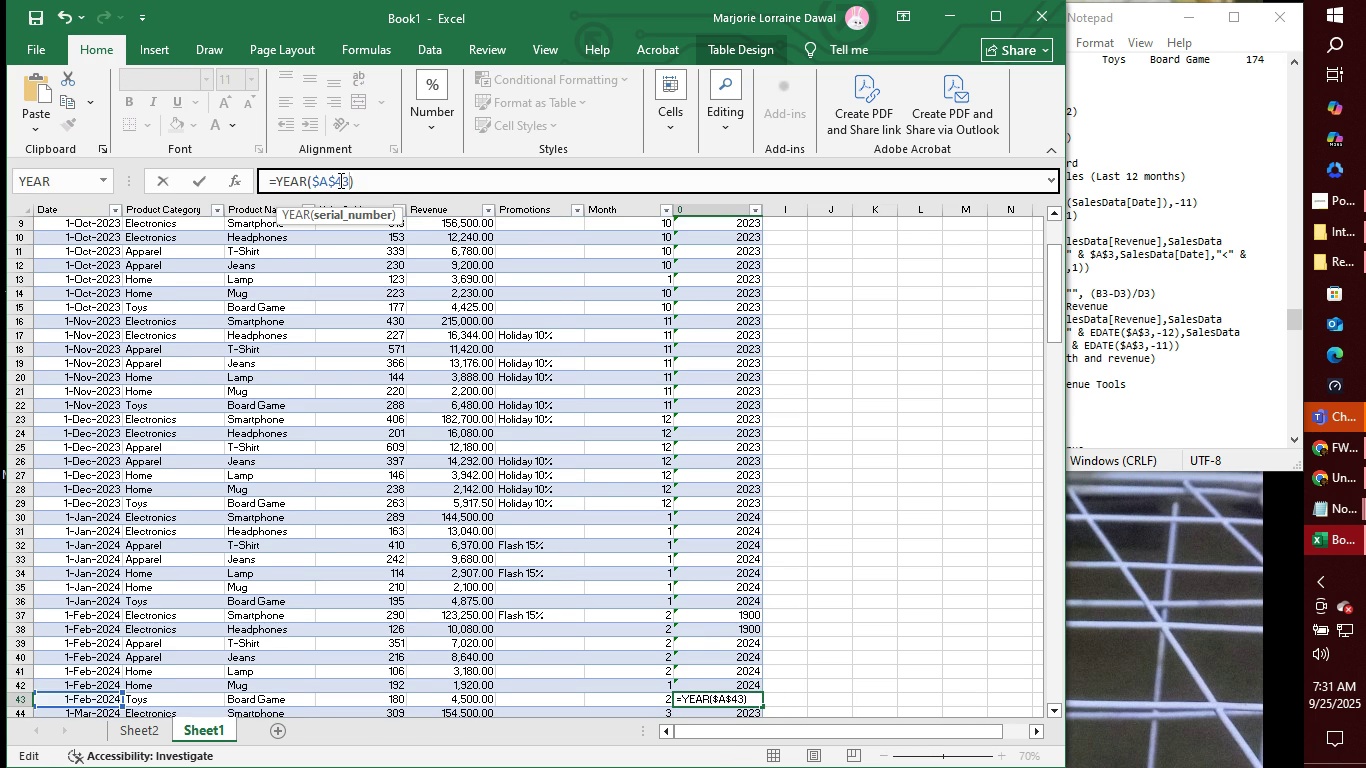 
key(Enter)
 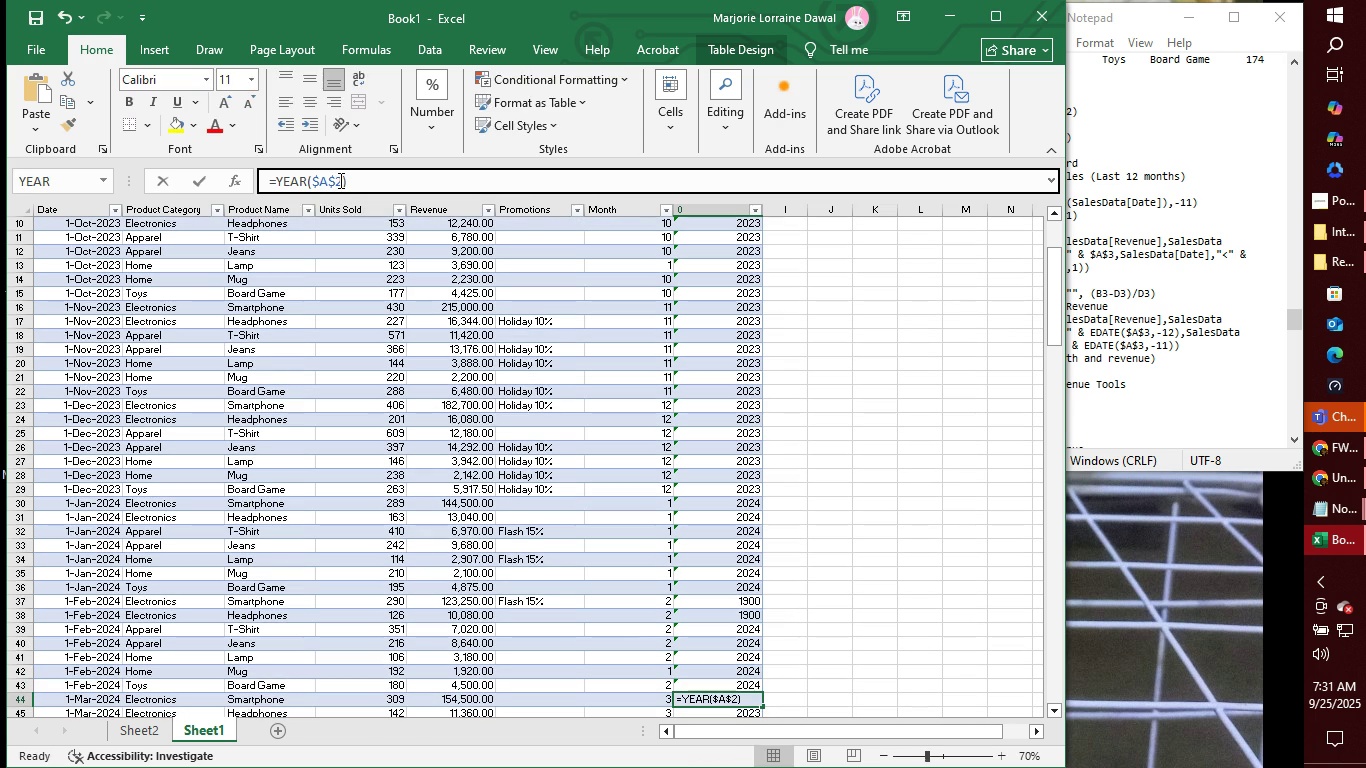 
left_click([339, 180])
 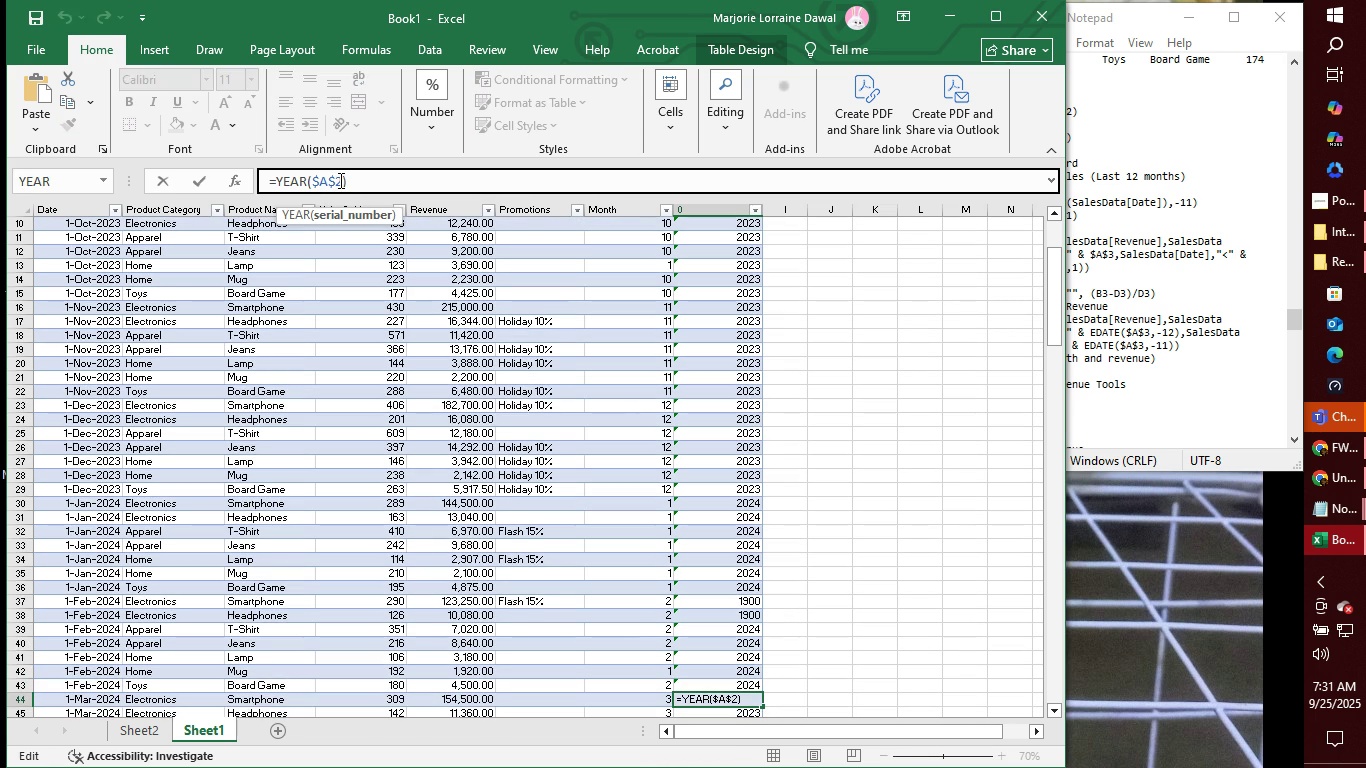 
key(Backspace)
type(44)
 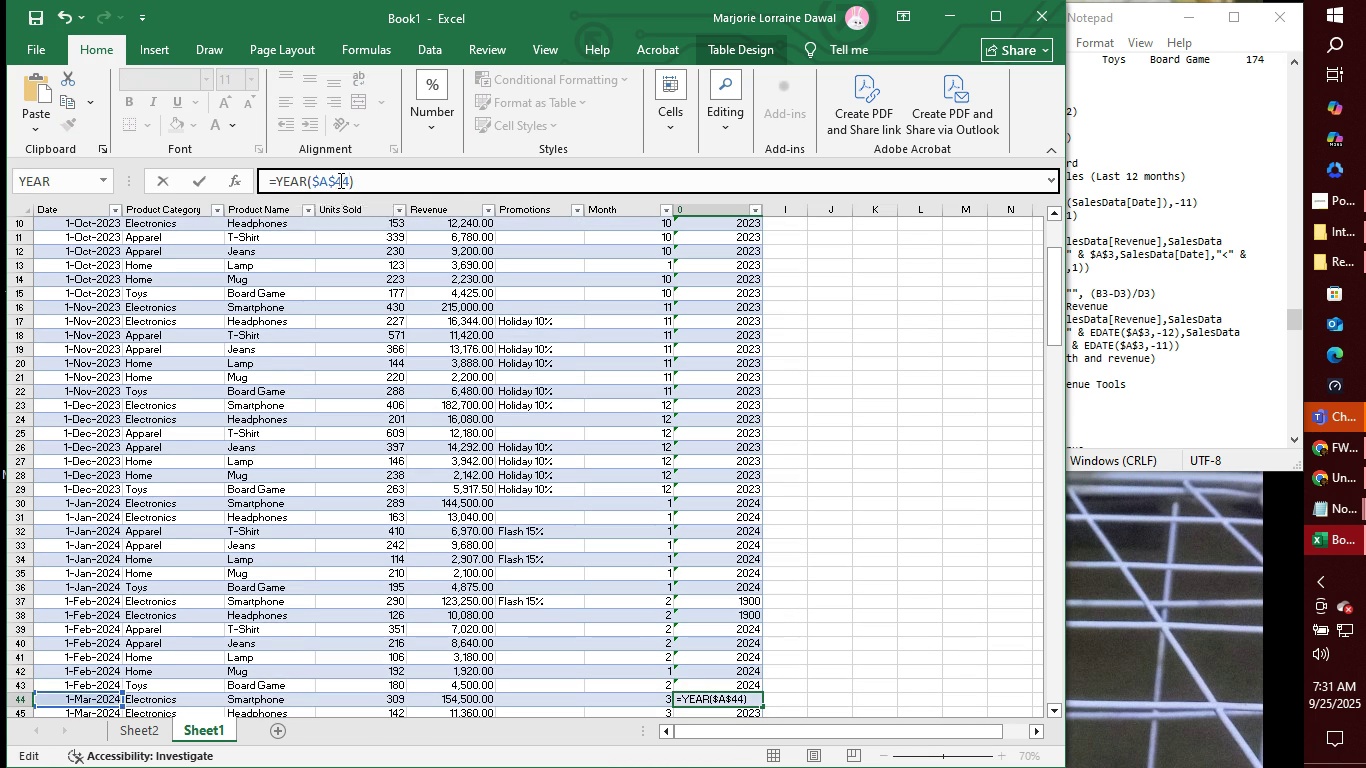 
key(Enter)
 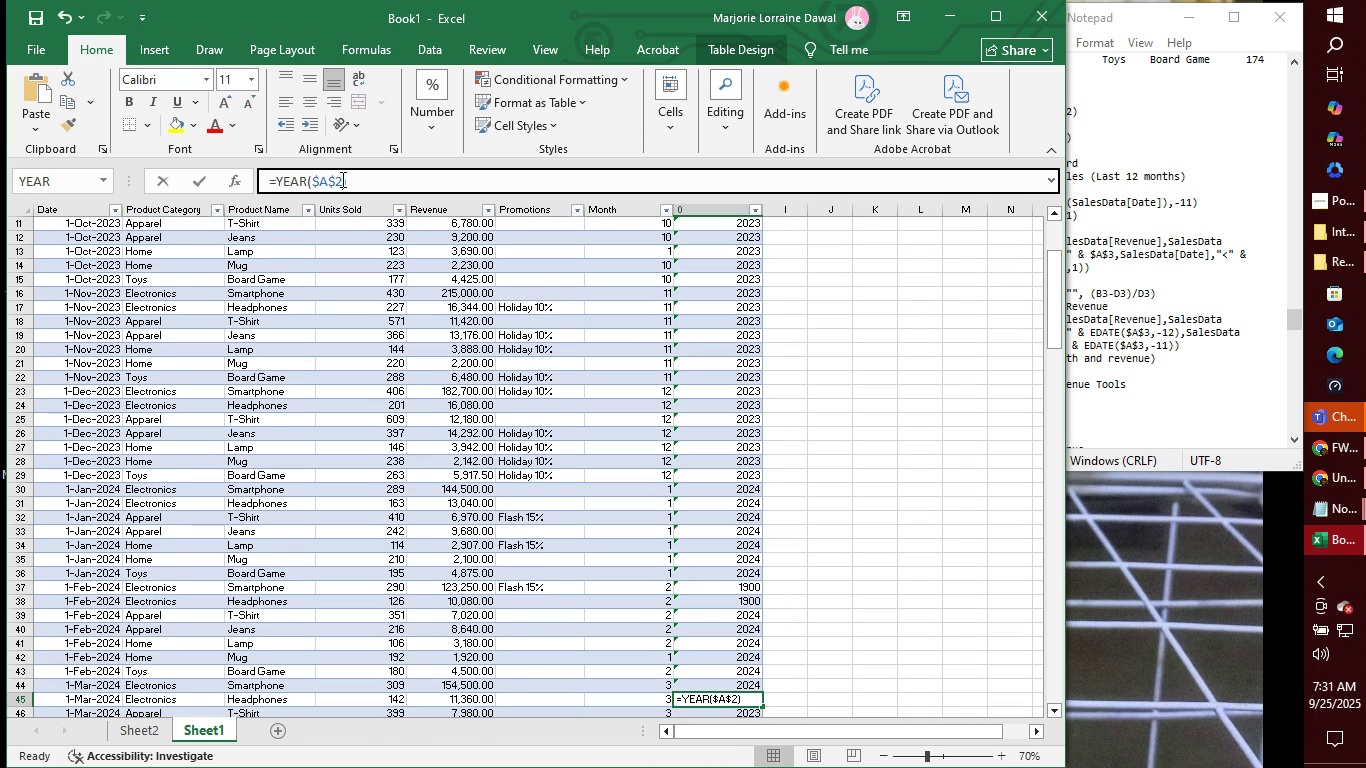 
left_click([341, 179])
 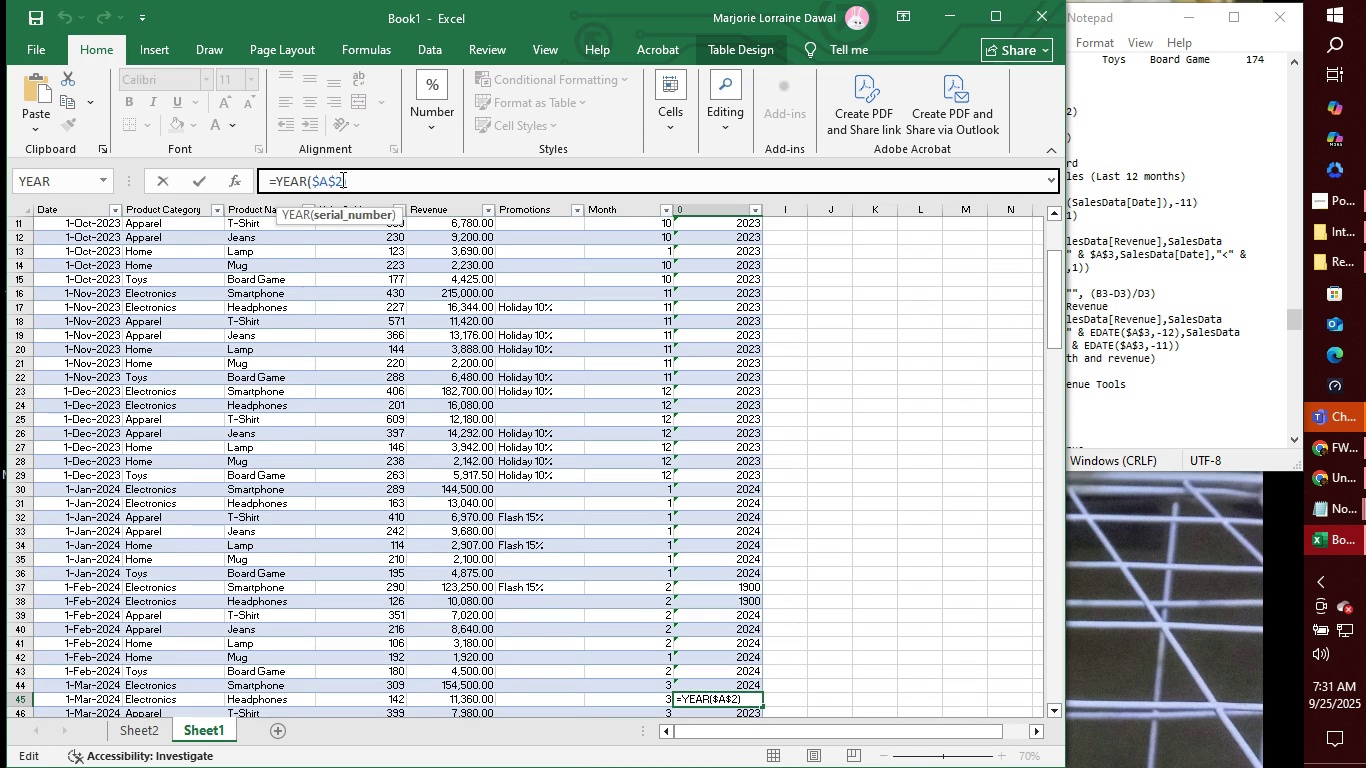 
key(Backspace)
type(45)
 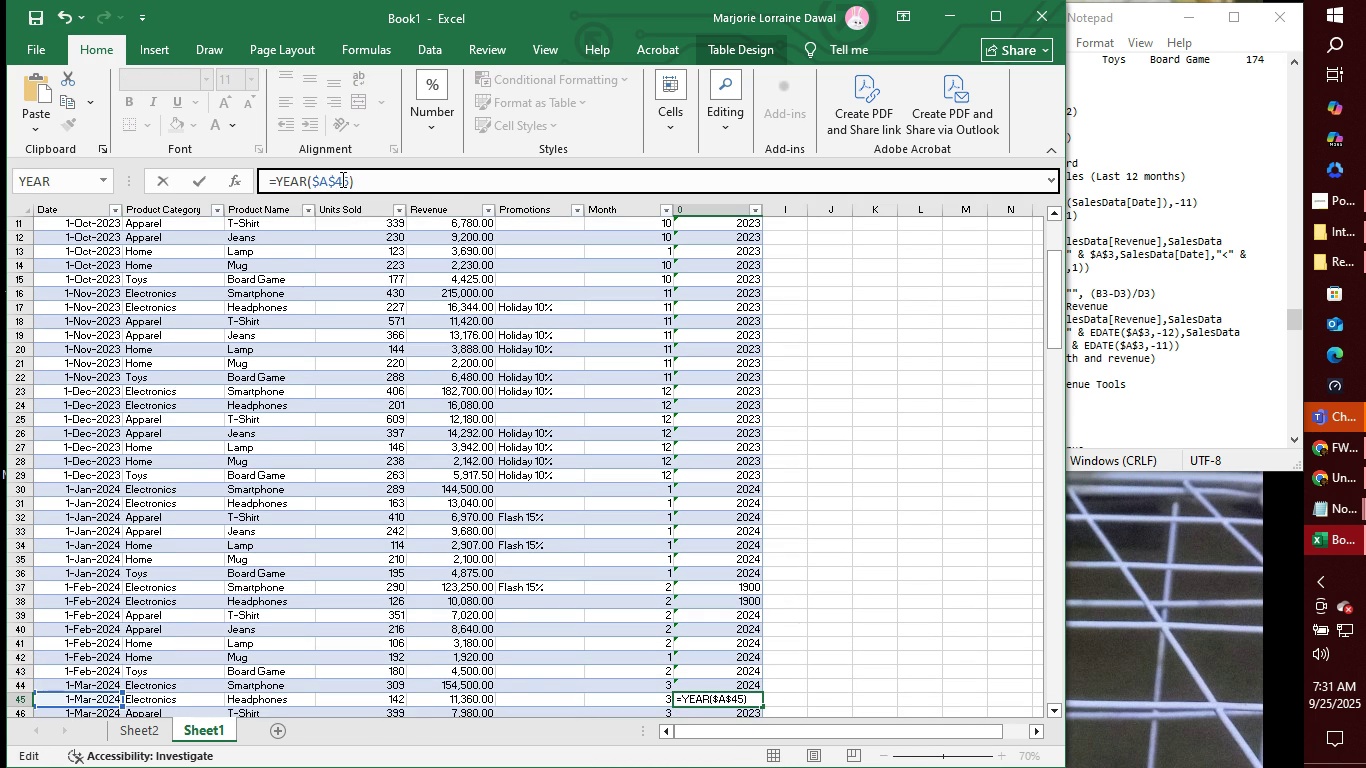 
key(Enter)
 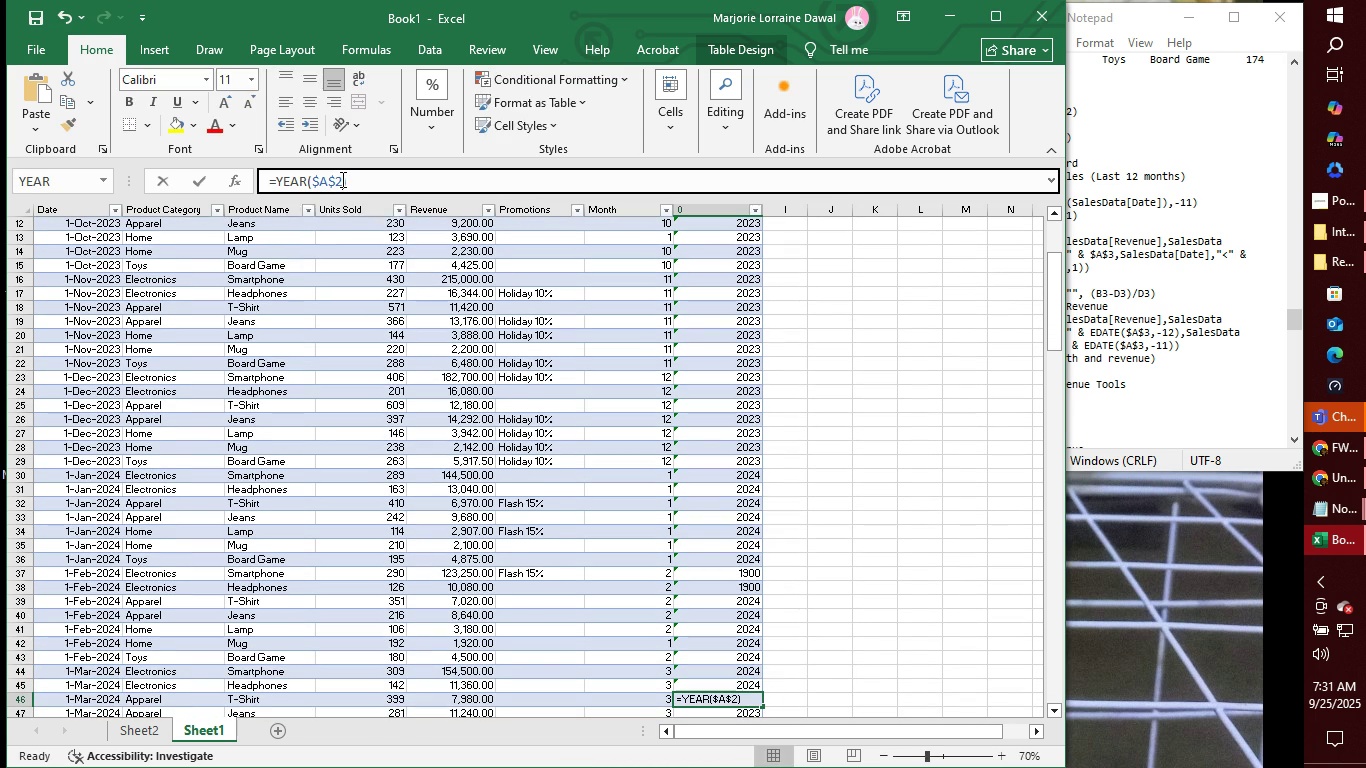 
left_click([341, 179])
 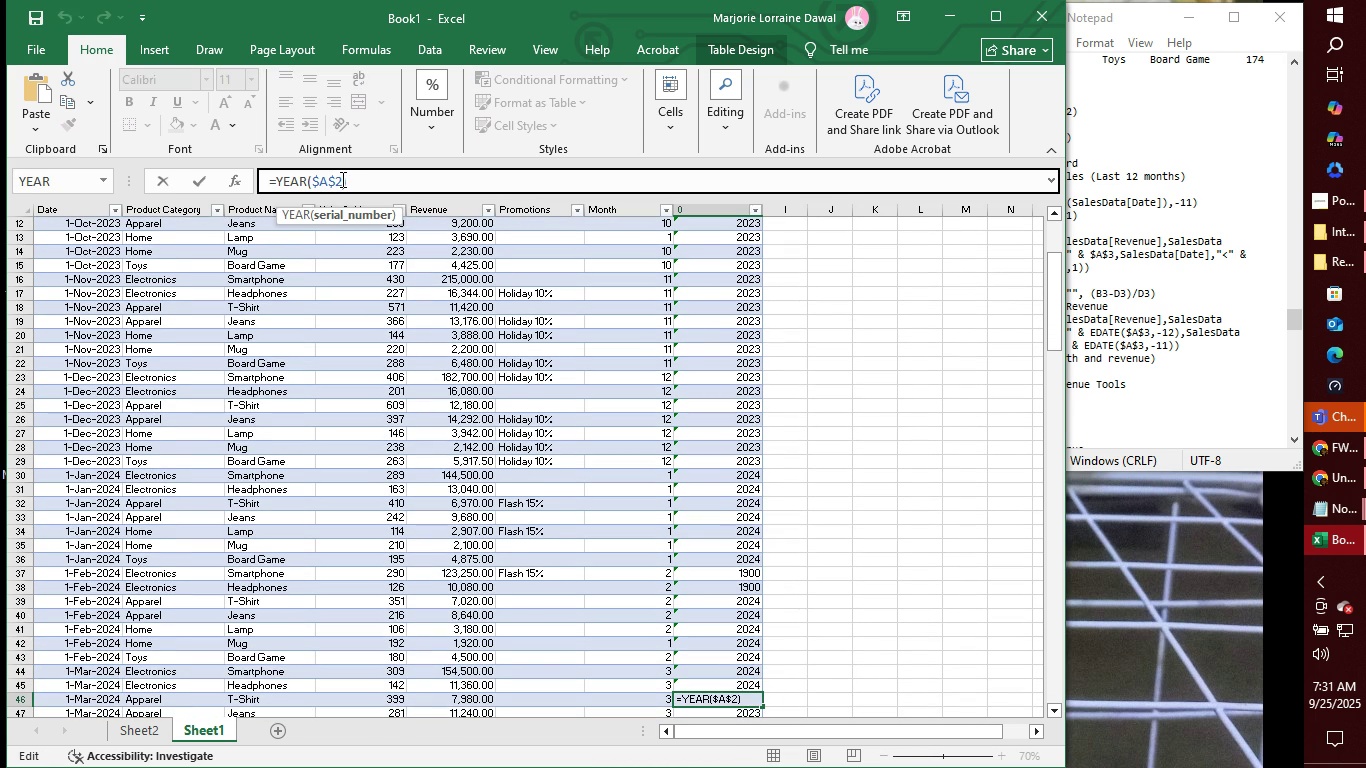 
key(Backspace)
type(46)
 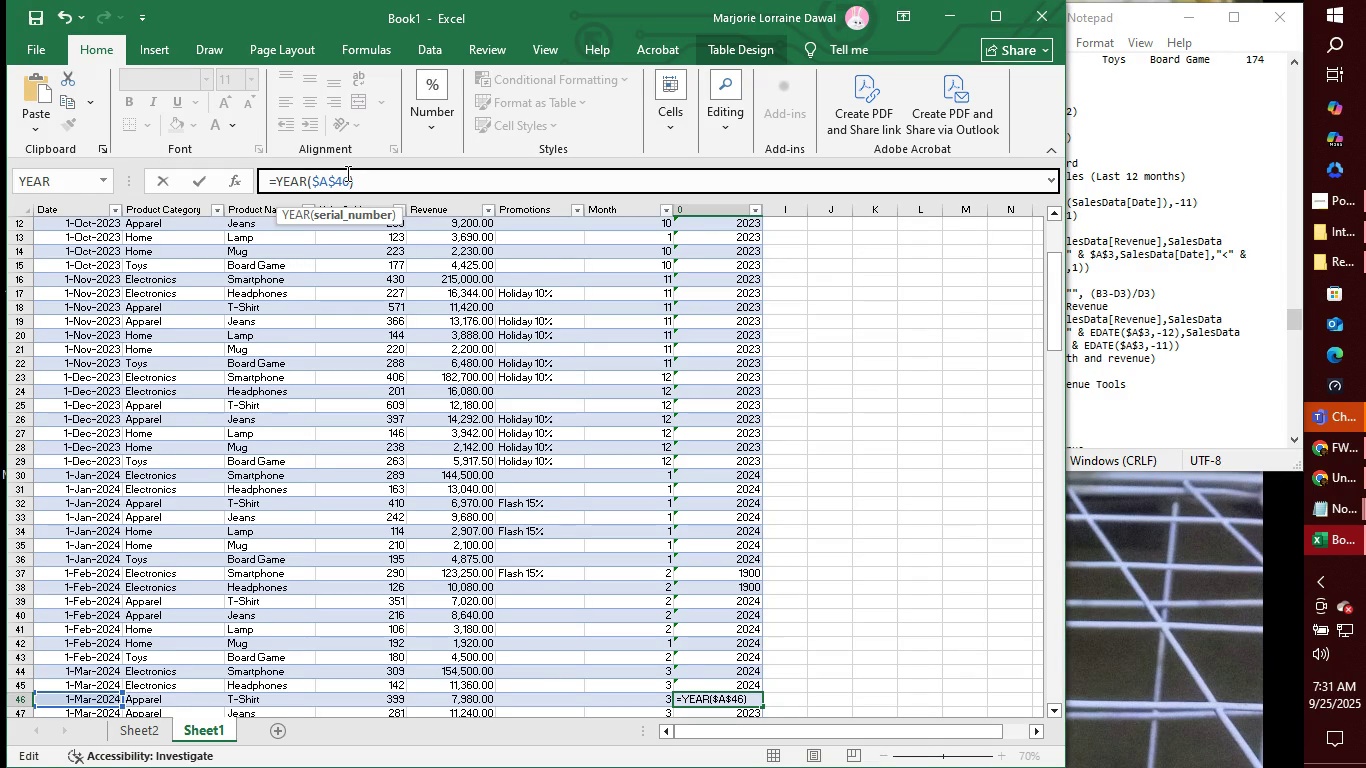 
key(Enter)
 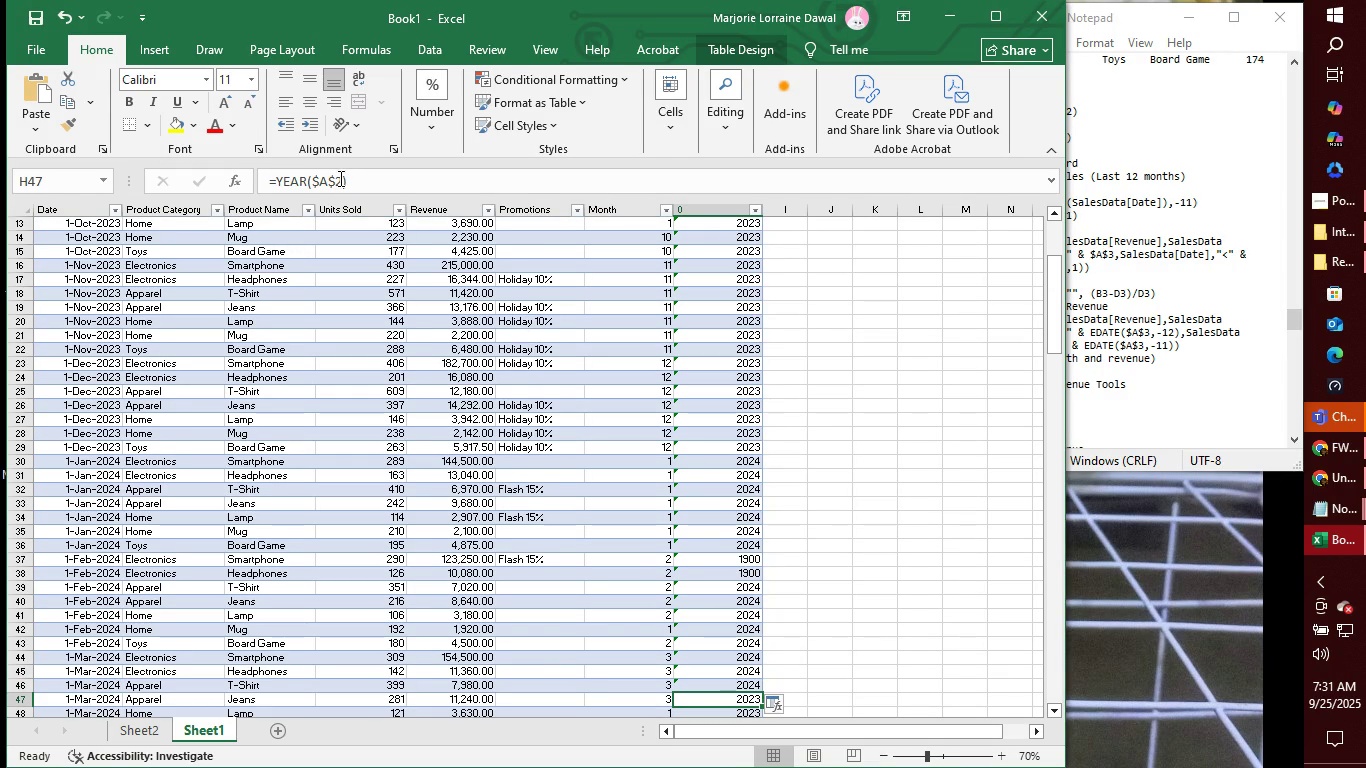 
left_click([339, 178])
 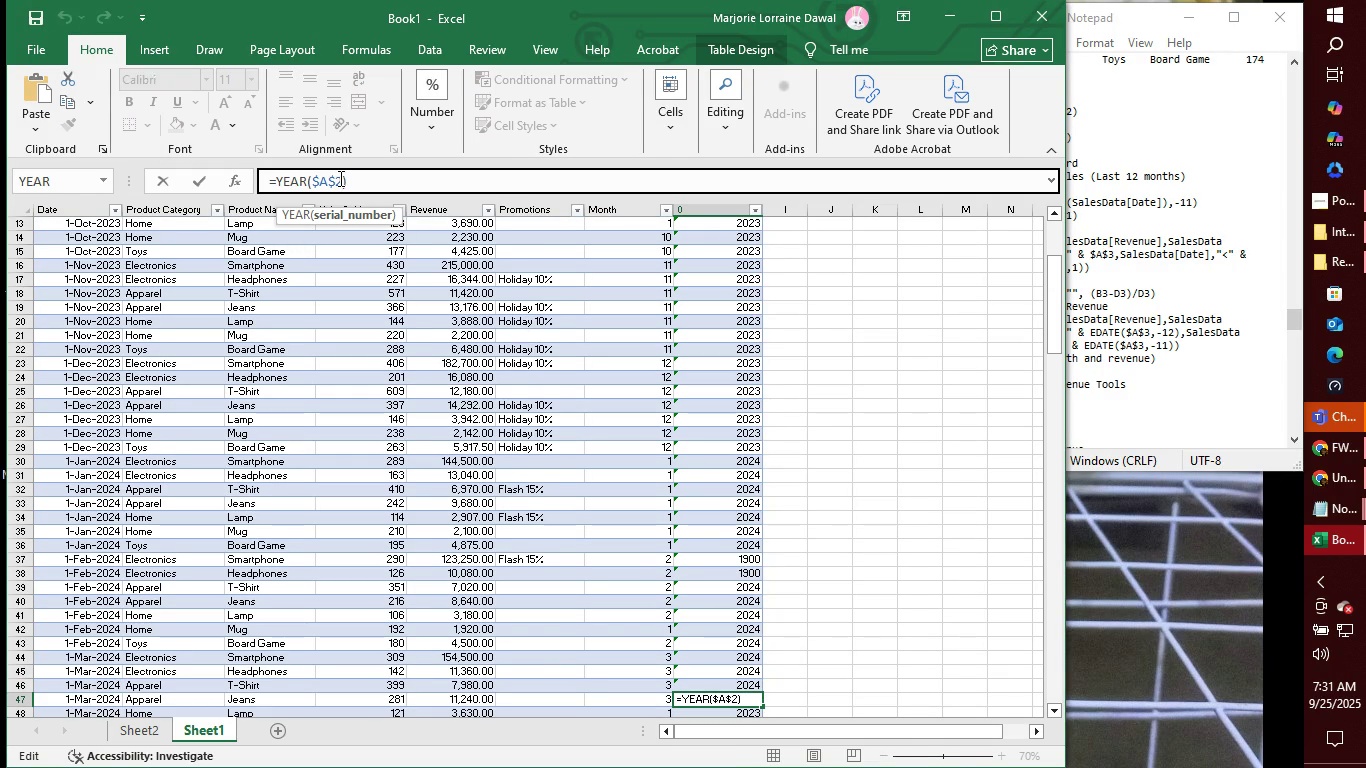 
key(Backspace)
type(47)
 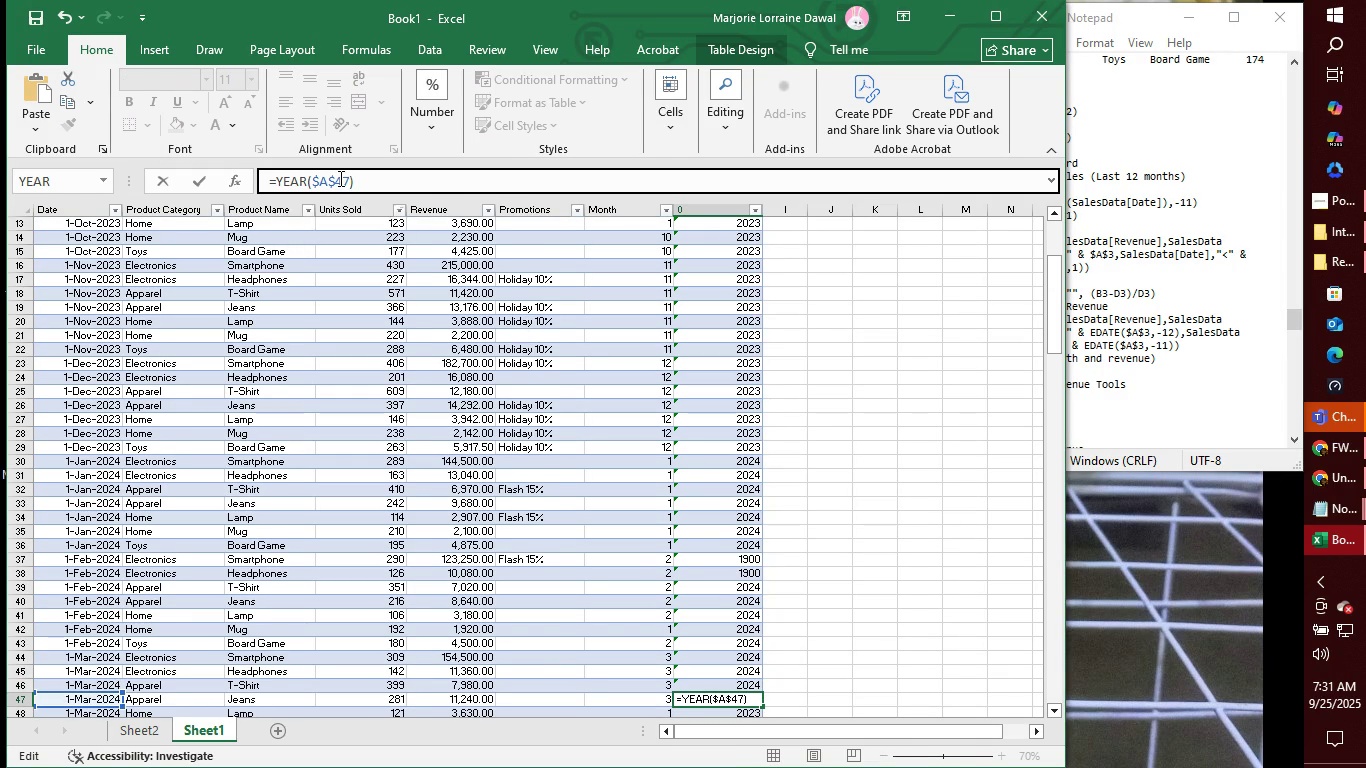 
key(Enter)
 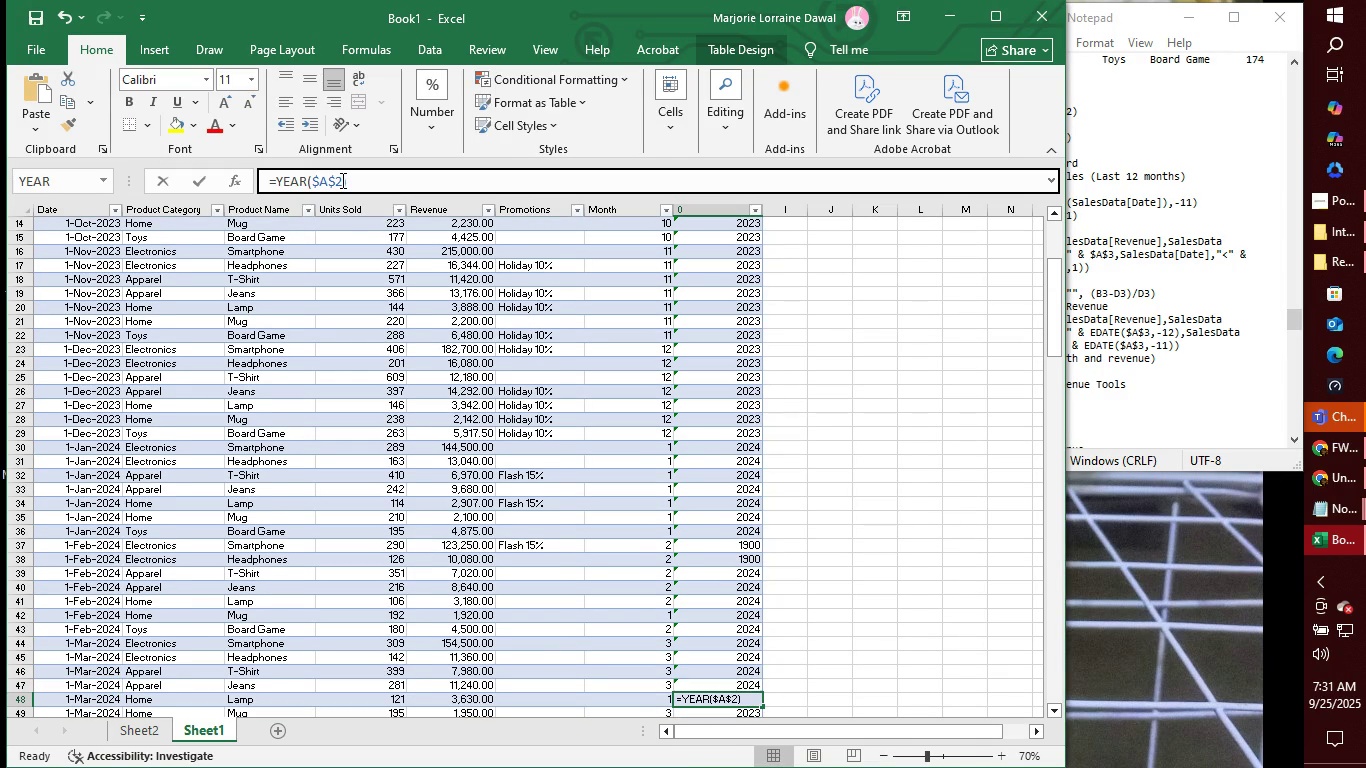 
left_click([341, 180])
 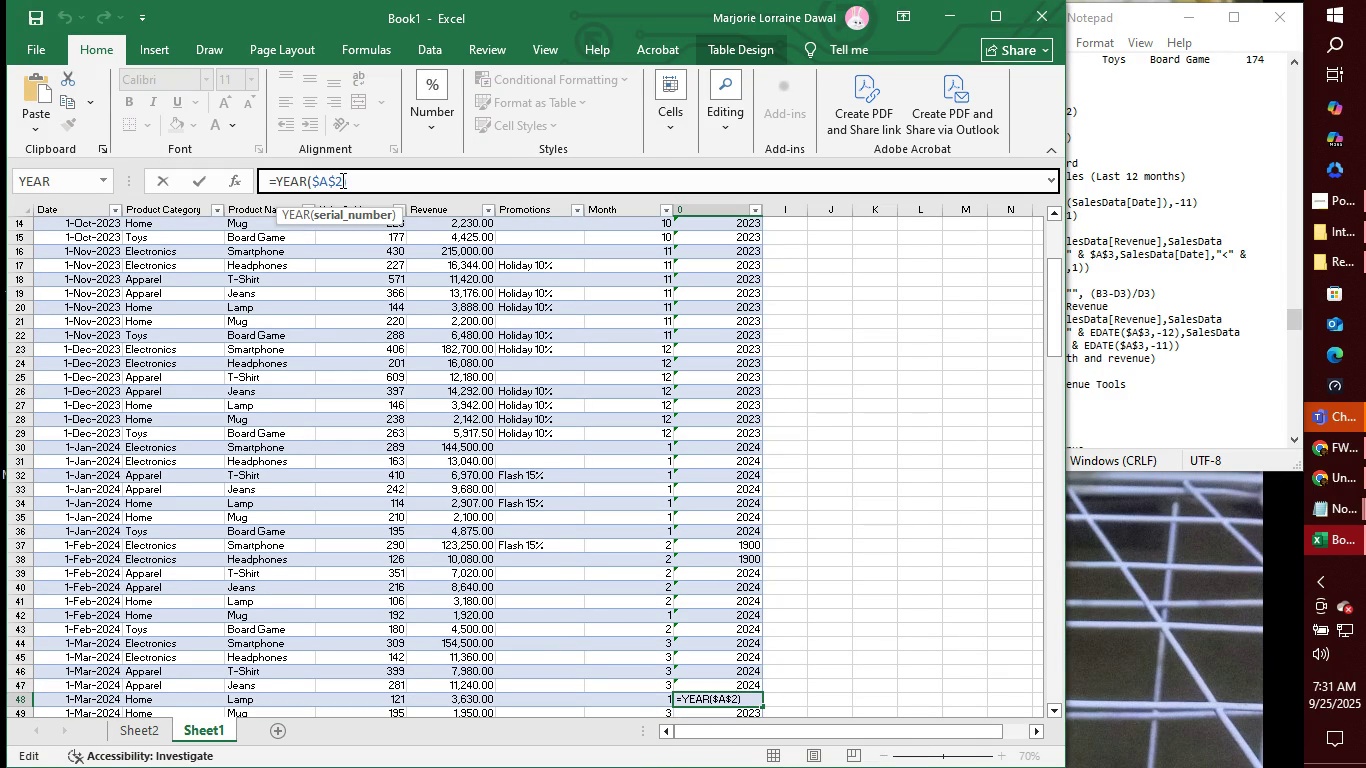 
key(Backspace)
type(48)
 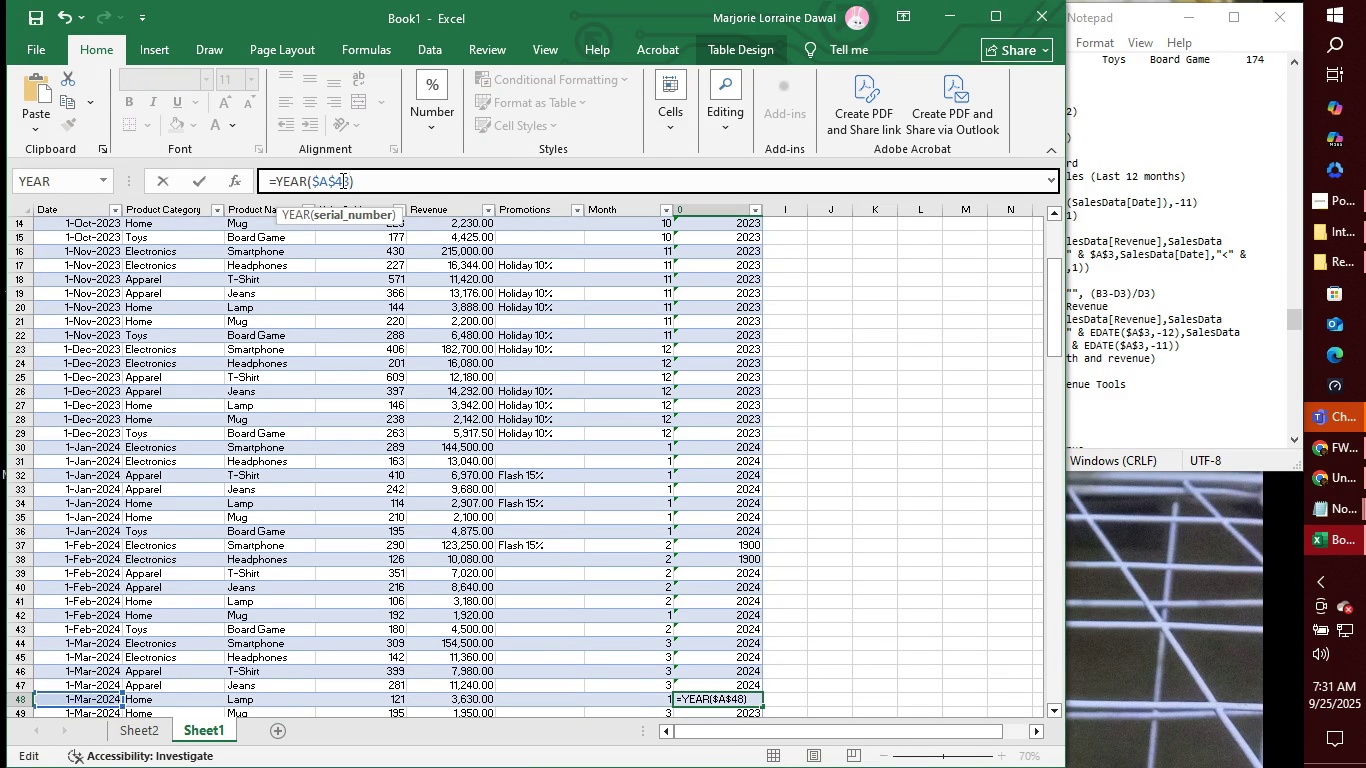 
key(Enter)
 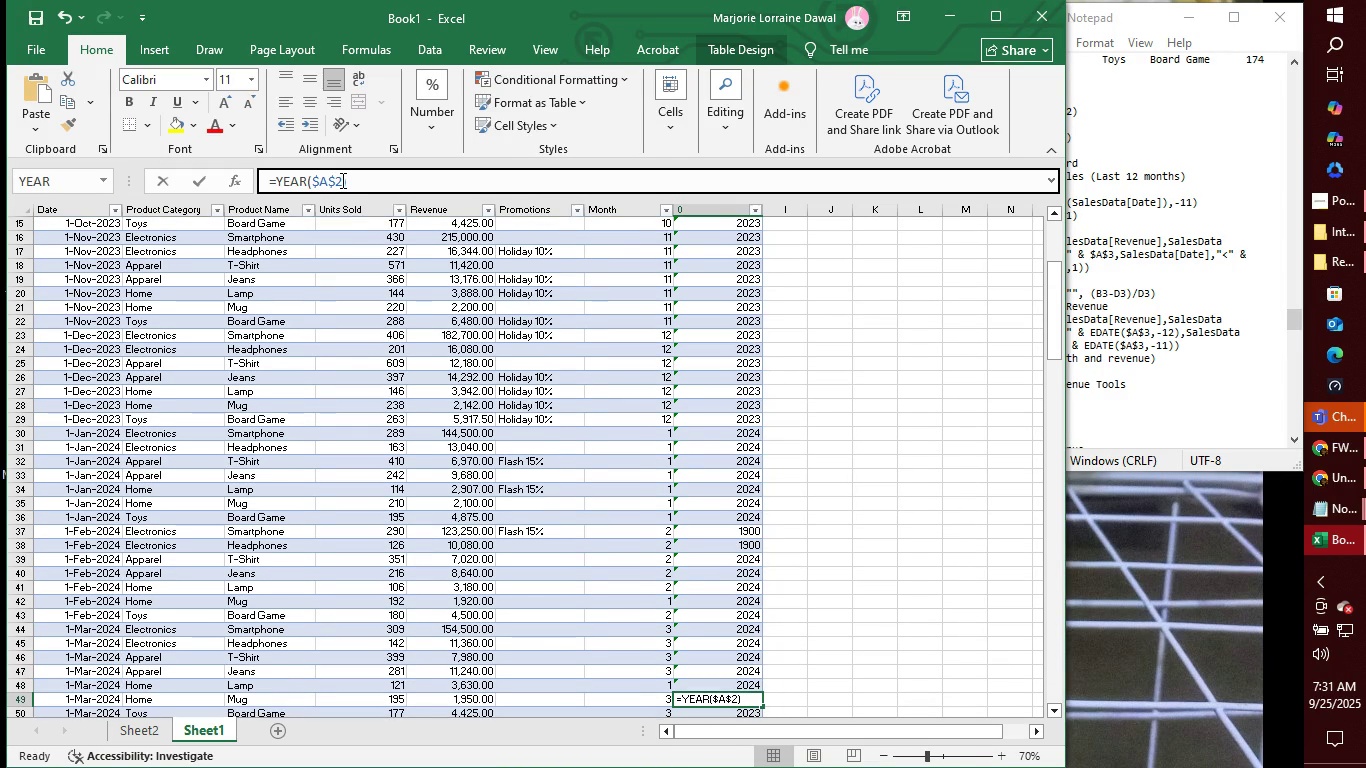 
left_click([341, 180])
 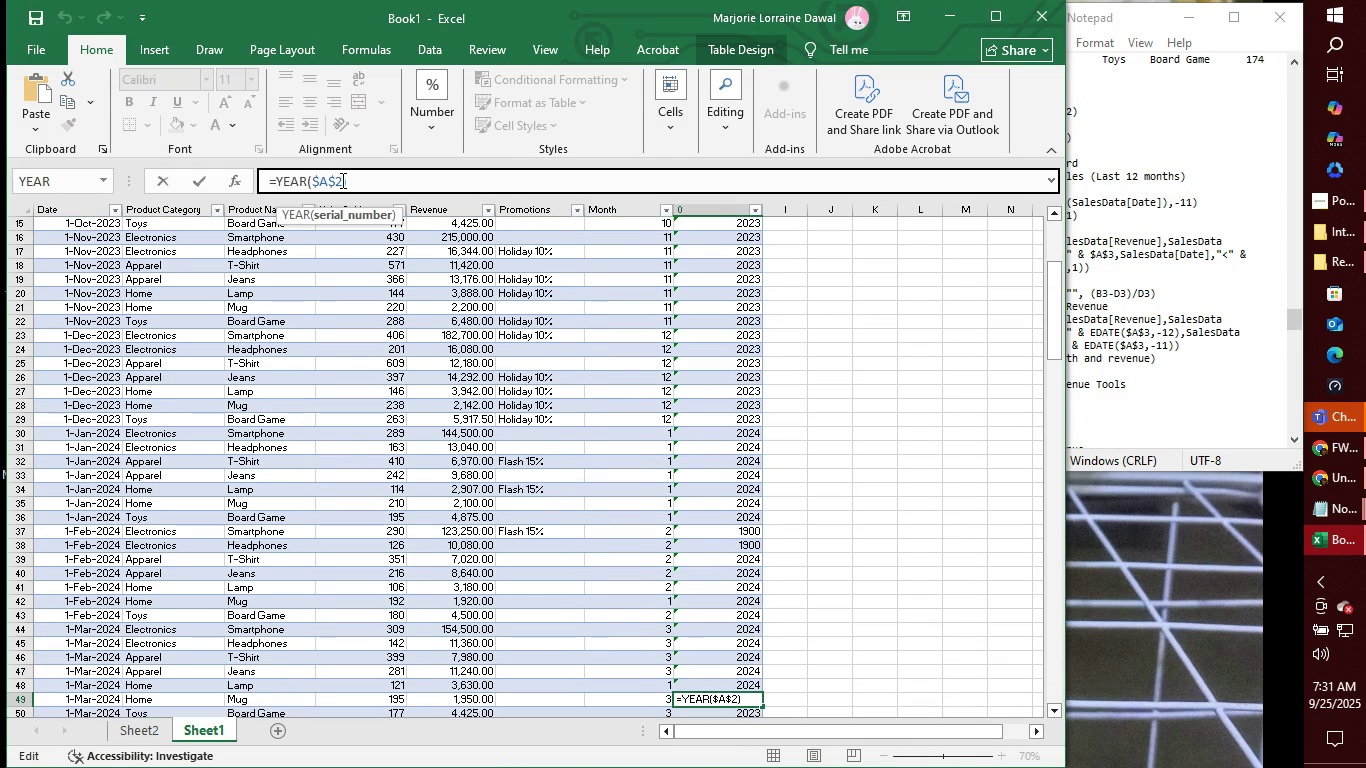 
key(Backspace)
type(49)
 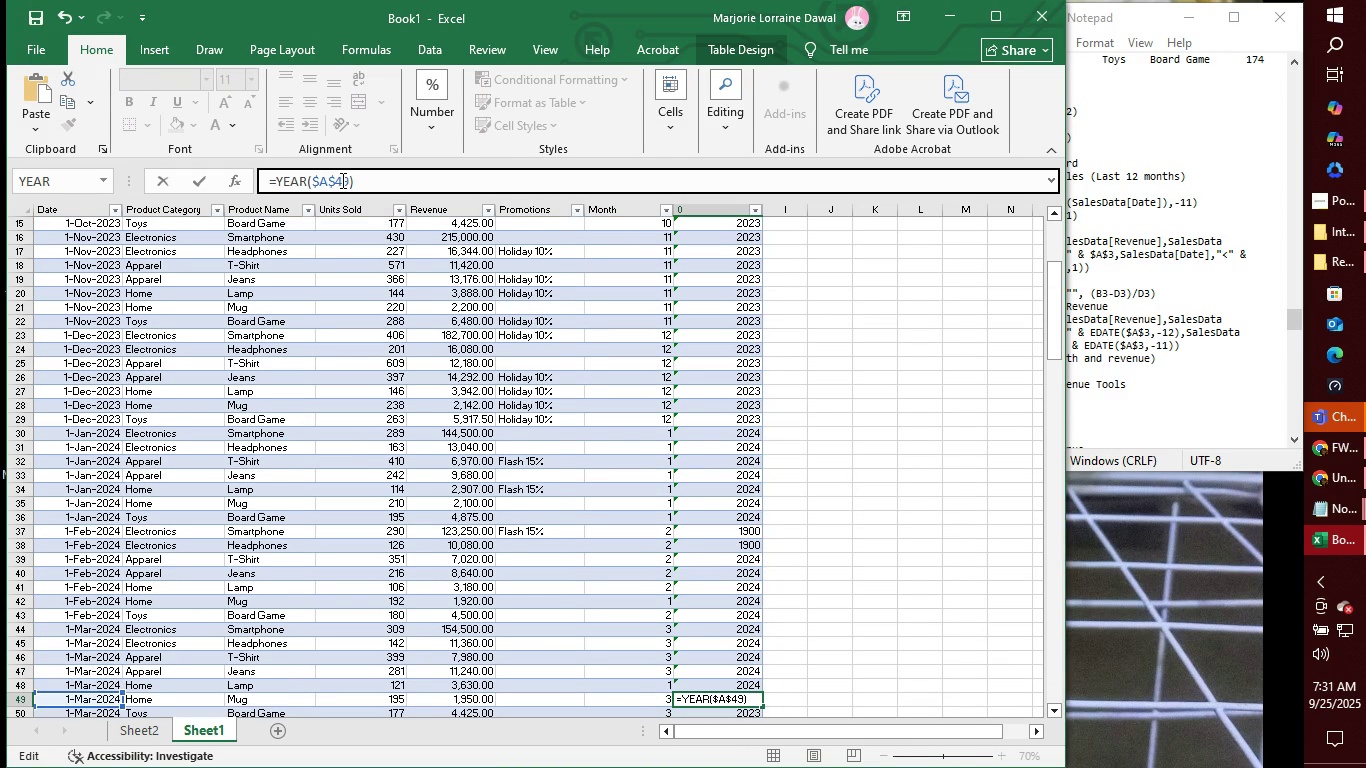 
key(Enter)
 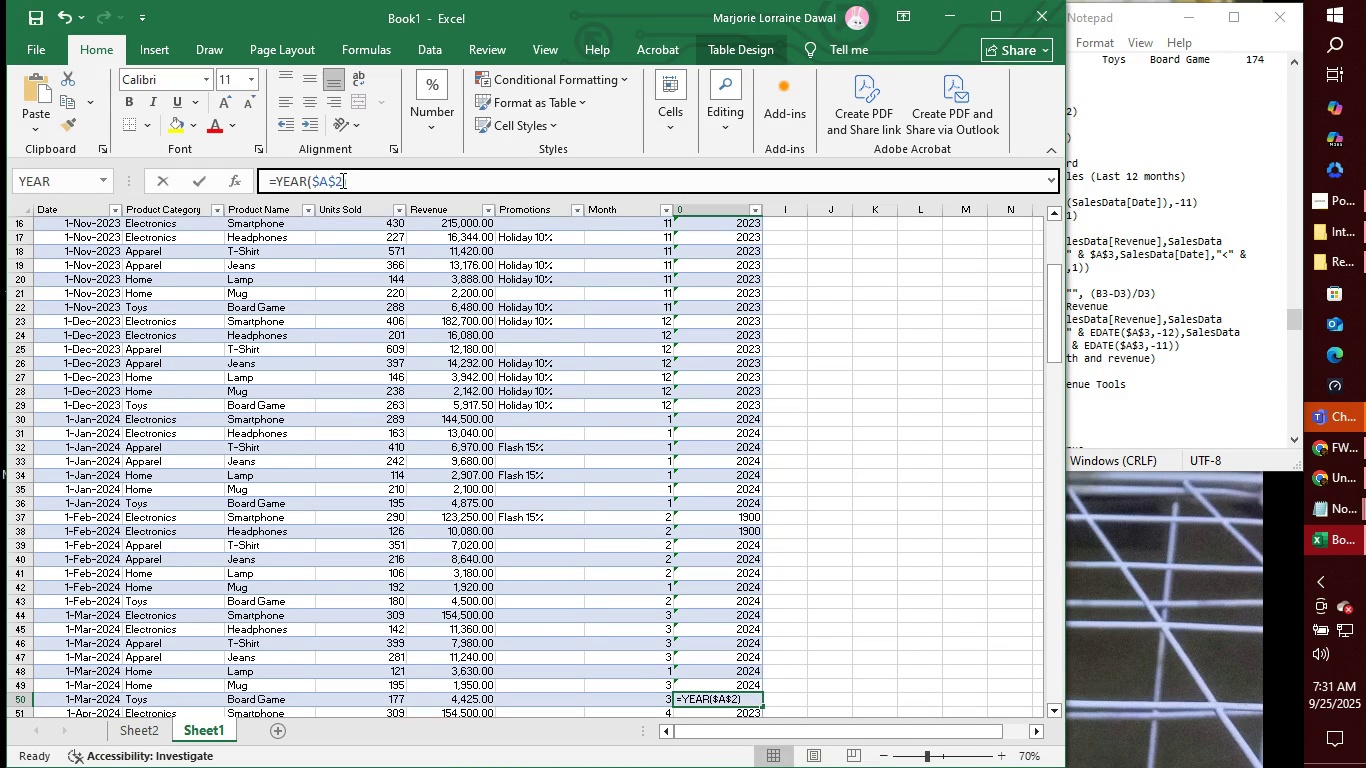 
left_click([341, 180])
 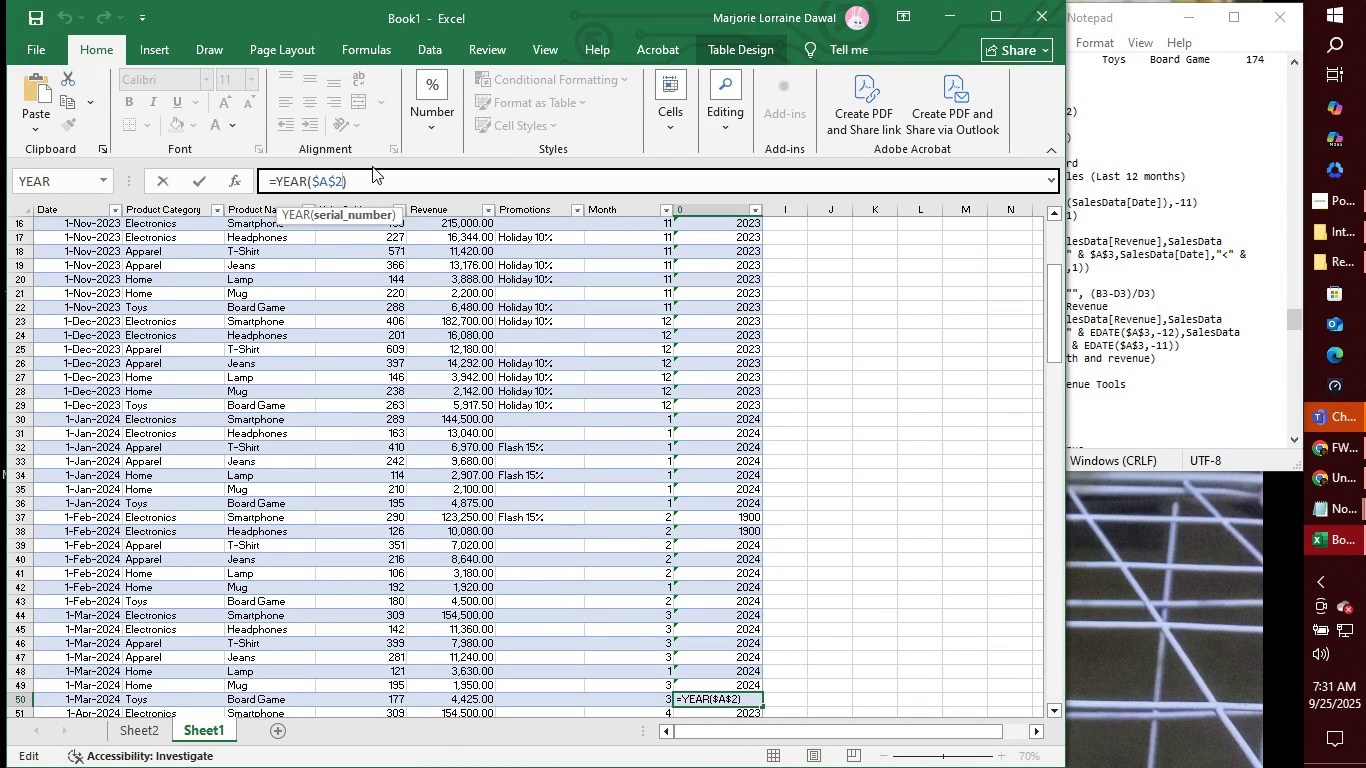 
key(Backspace)
type(50)
 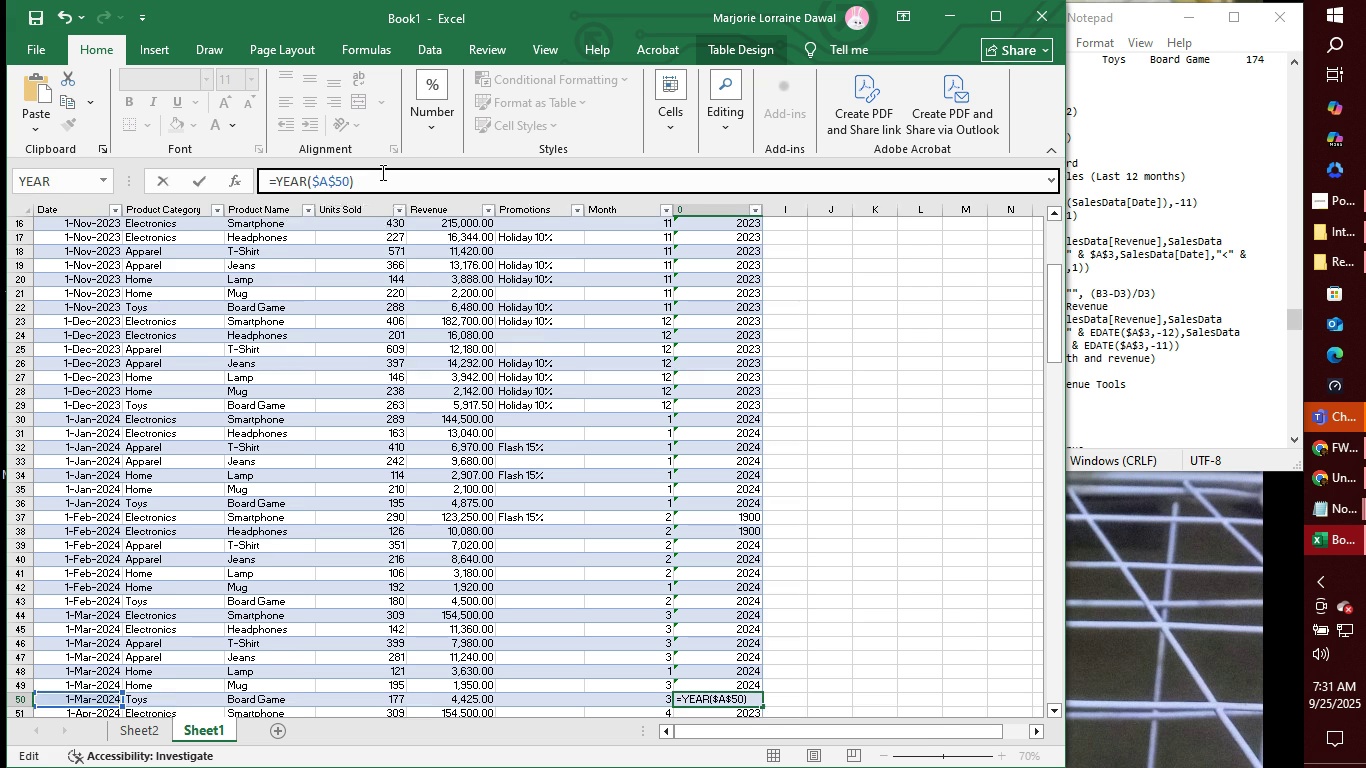 
key(Enter)
 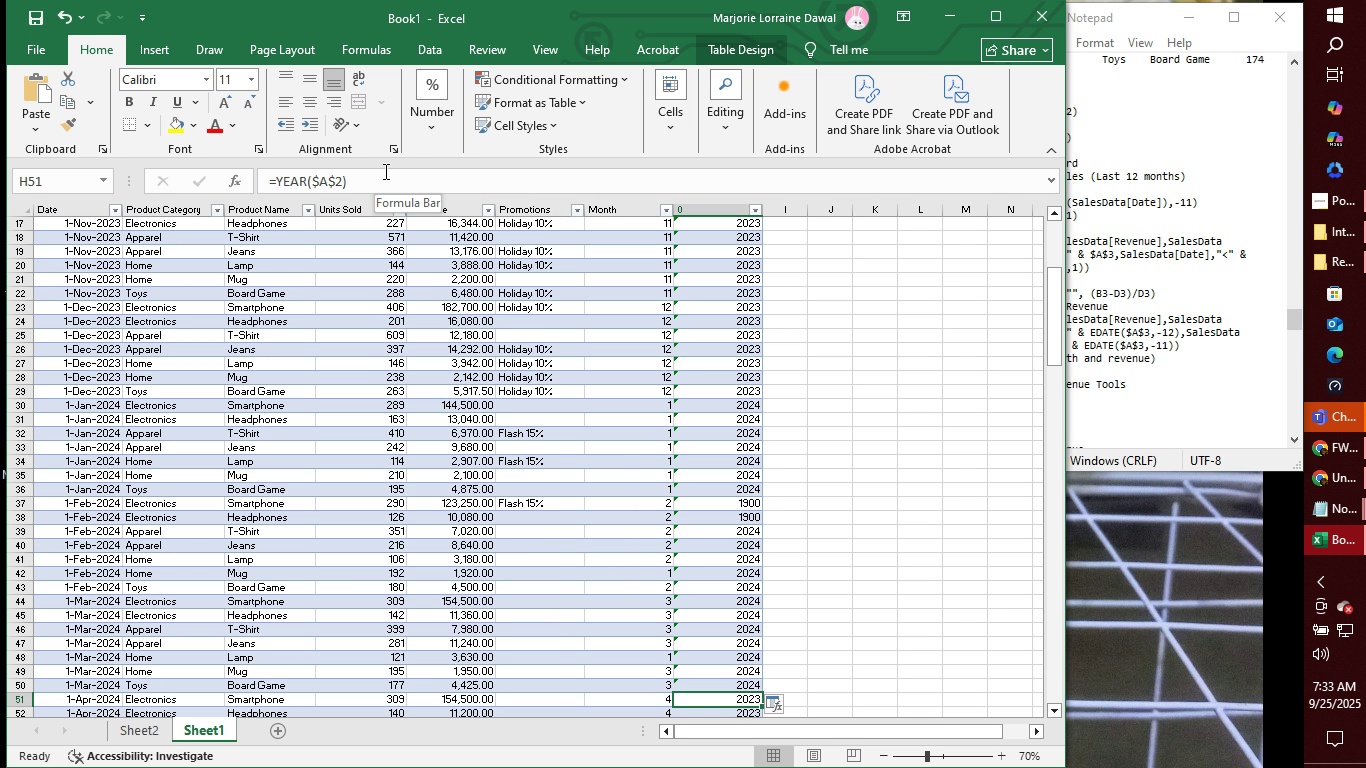 
wait(118.03)
 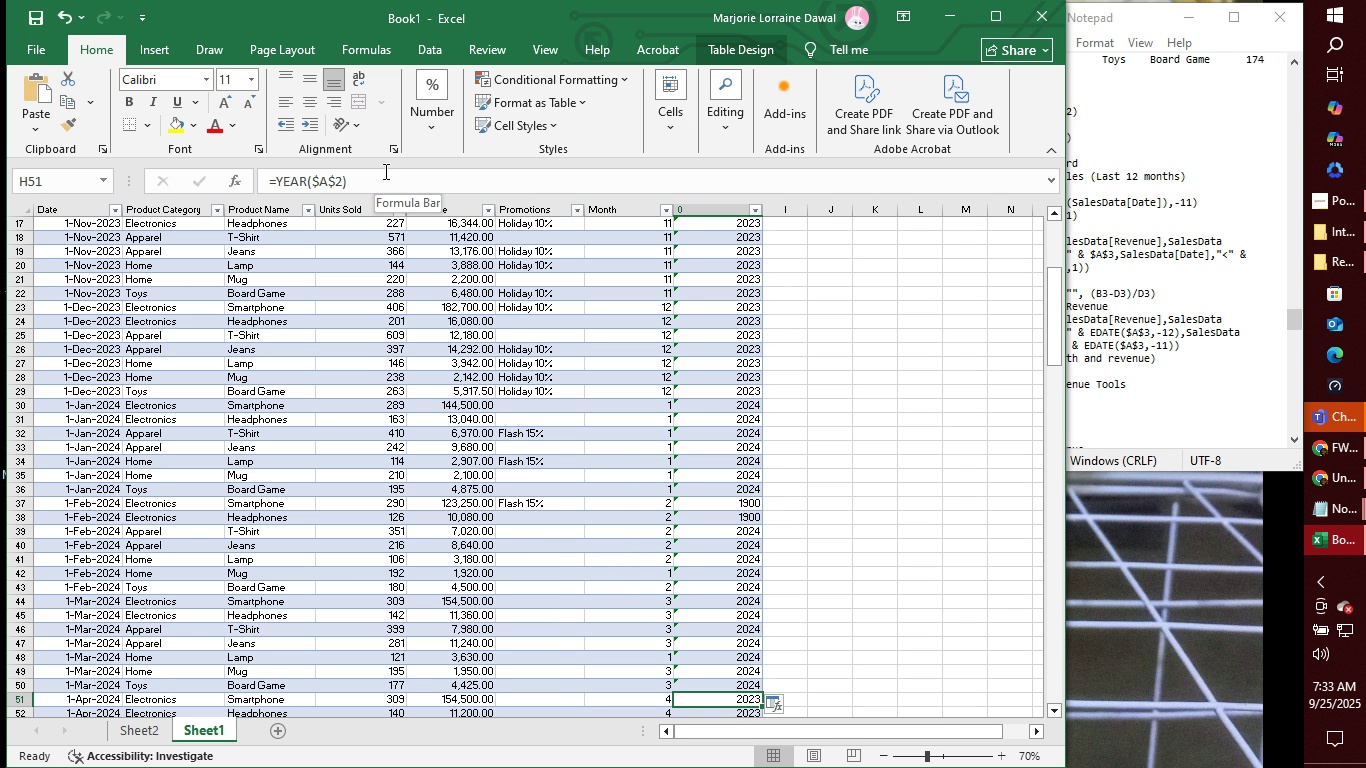 
left_click([341, 179])
 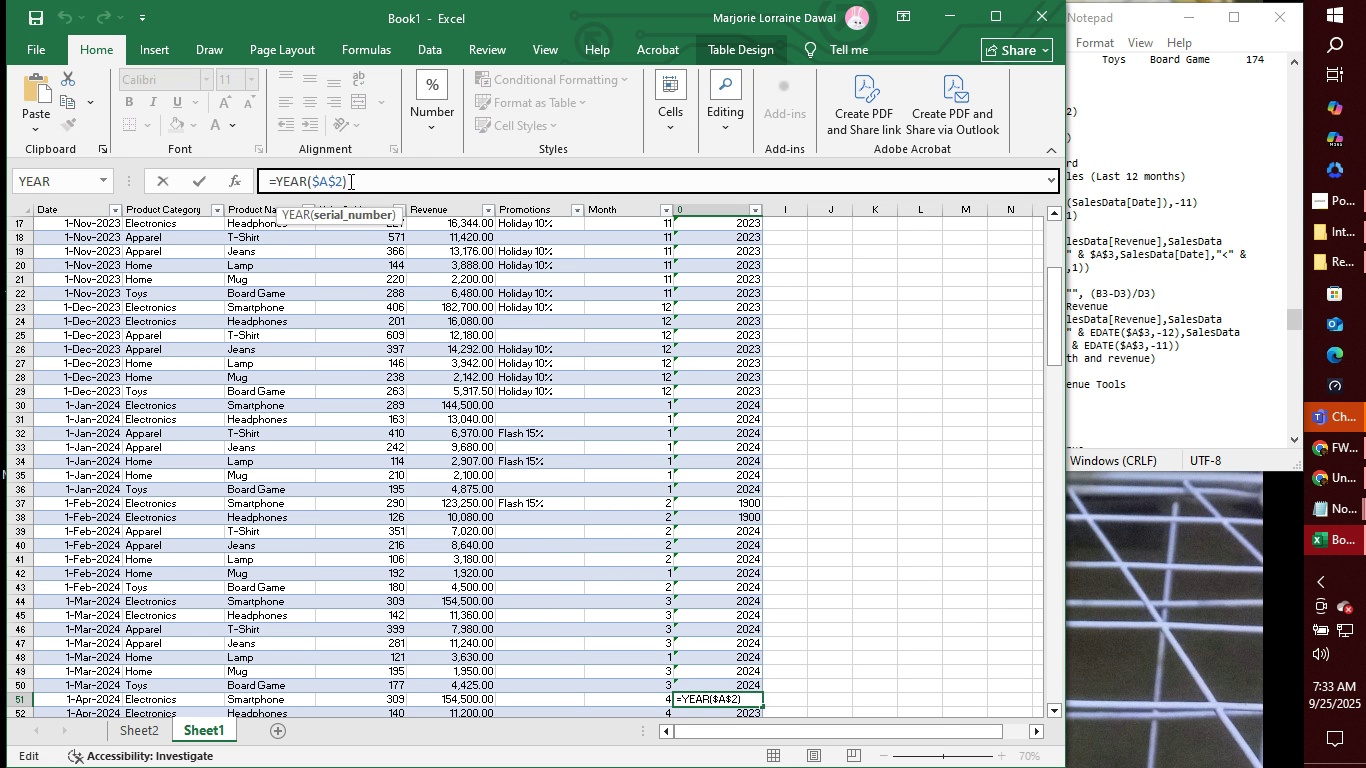 
key(Backspace)
type(51)
 